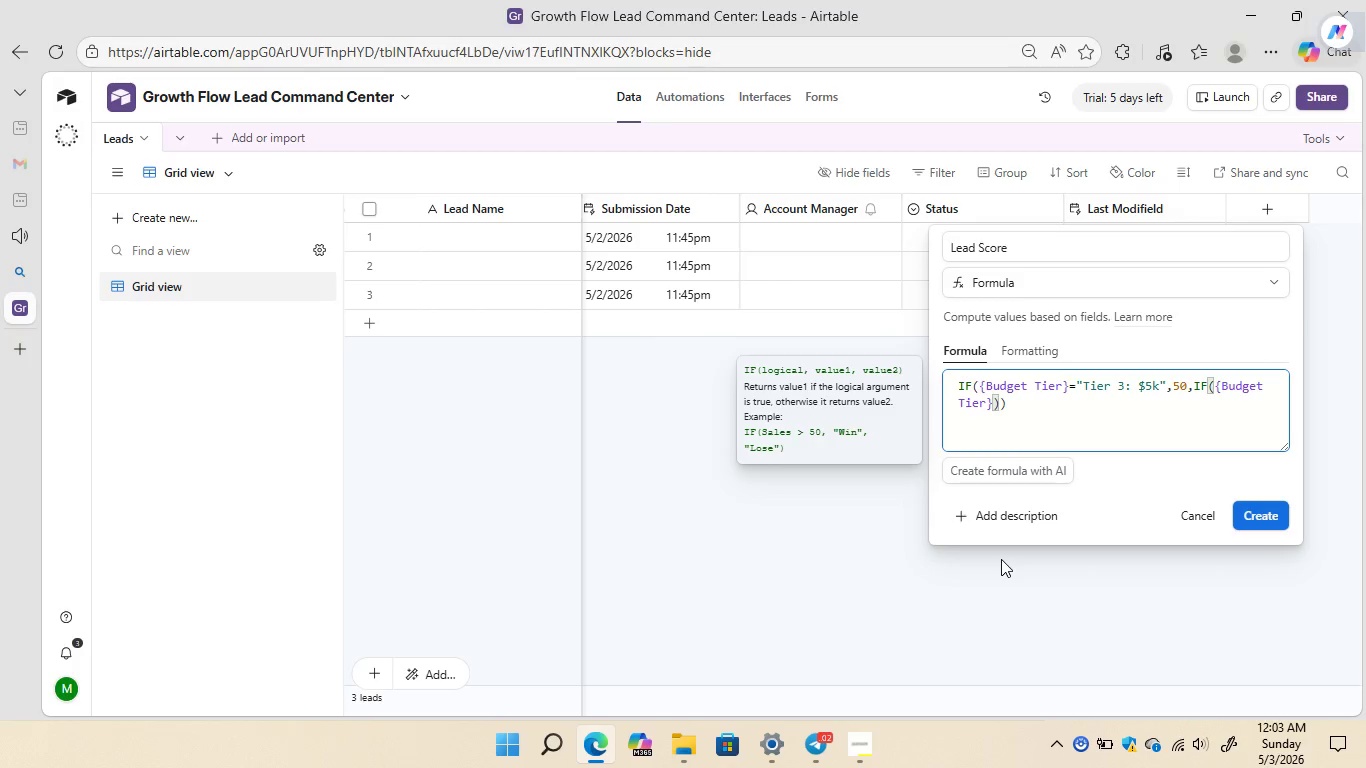 
wait(5.09)
 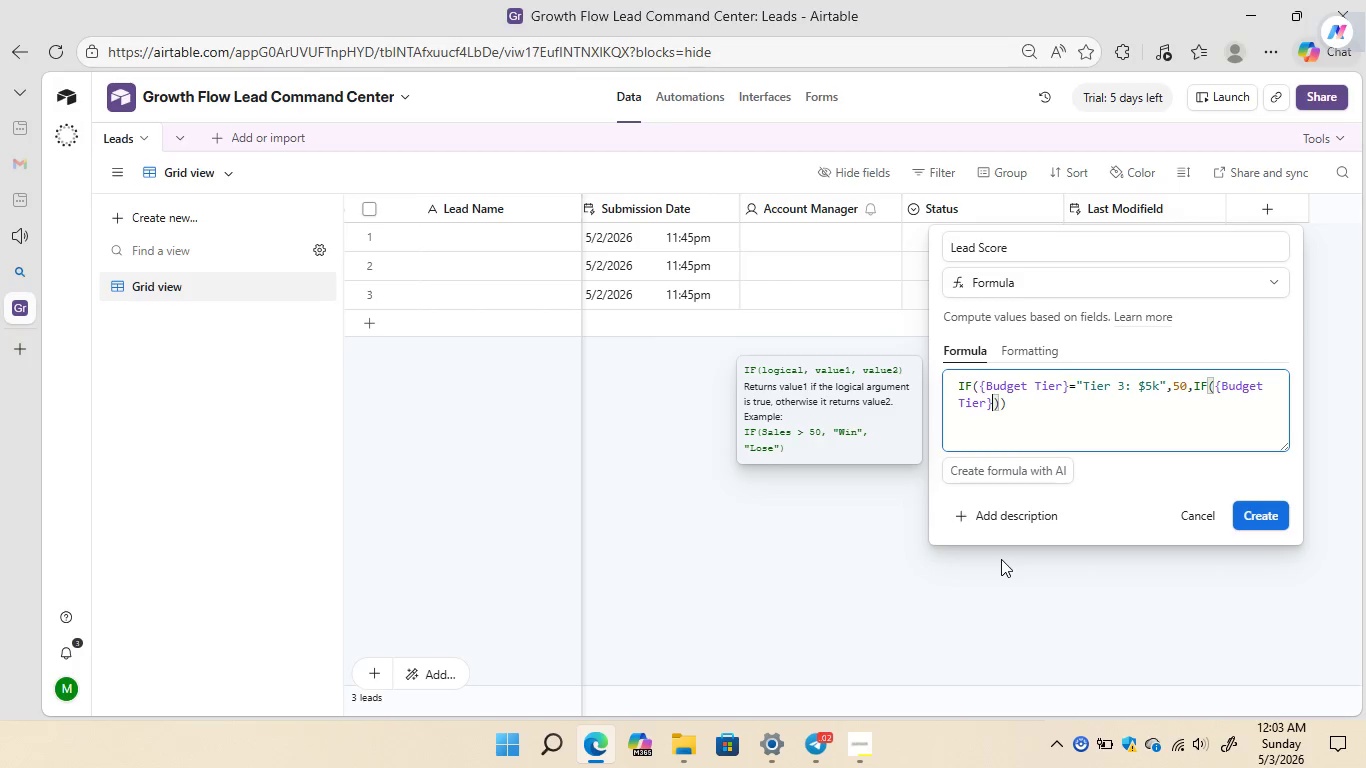 
key(Equal)
 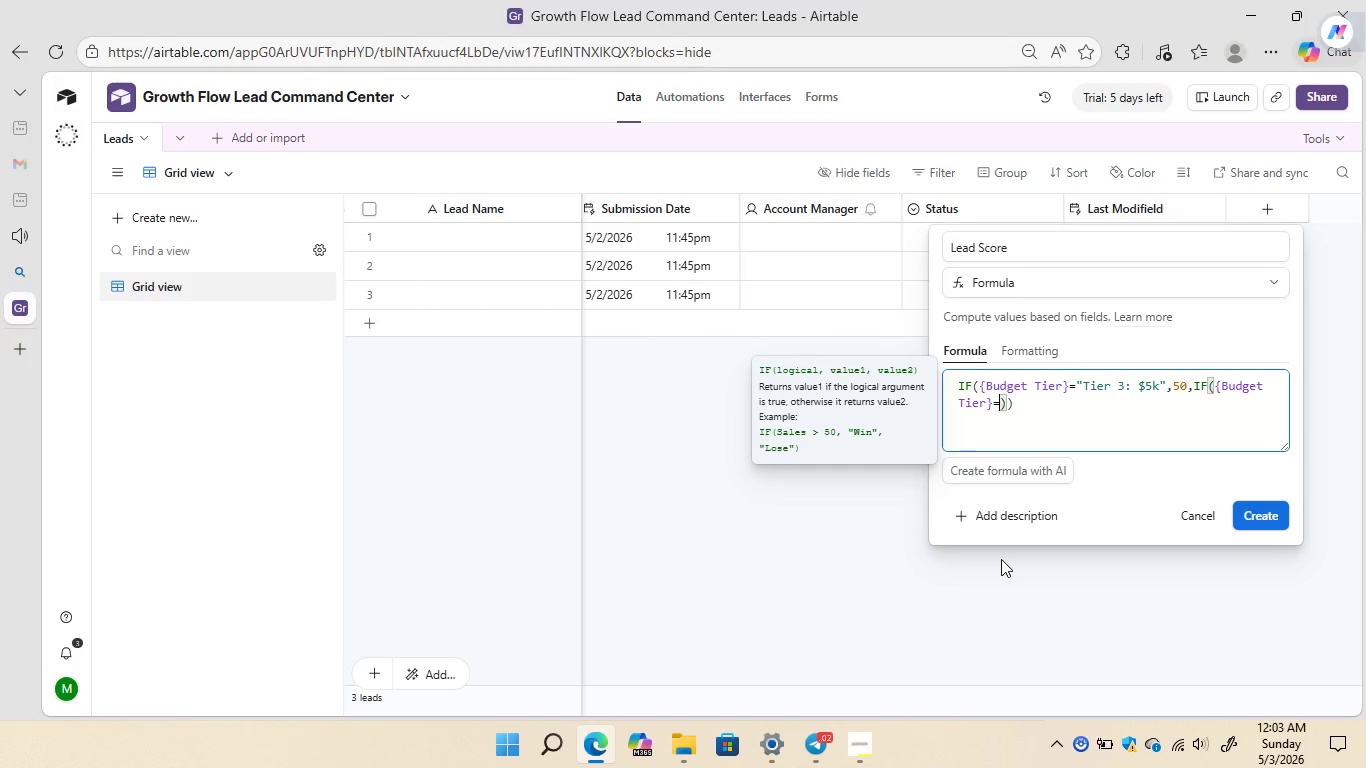 
type("Tier 2)
 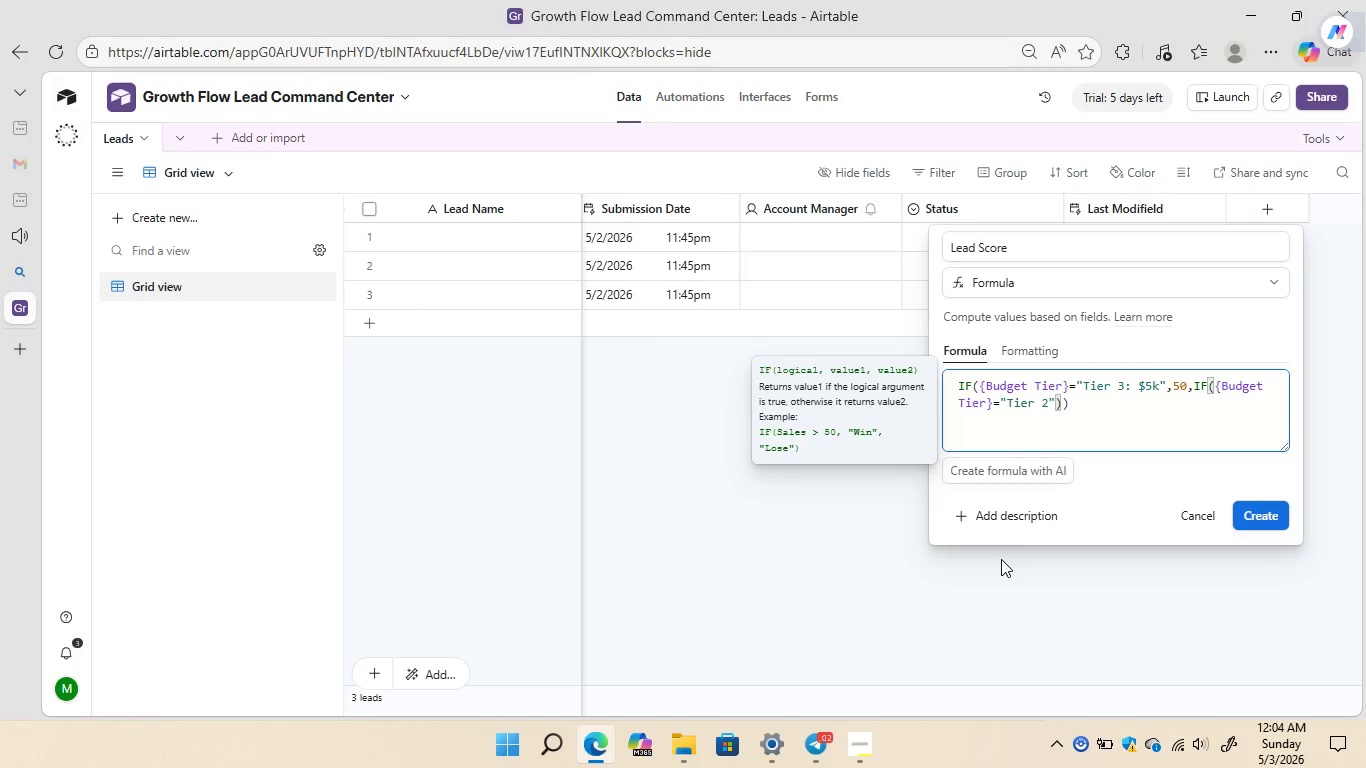 
key(Shift+Semicolon)
 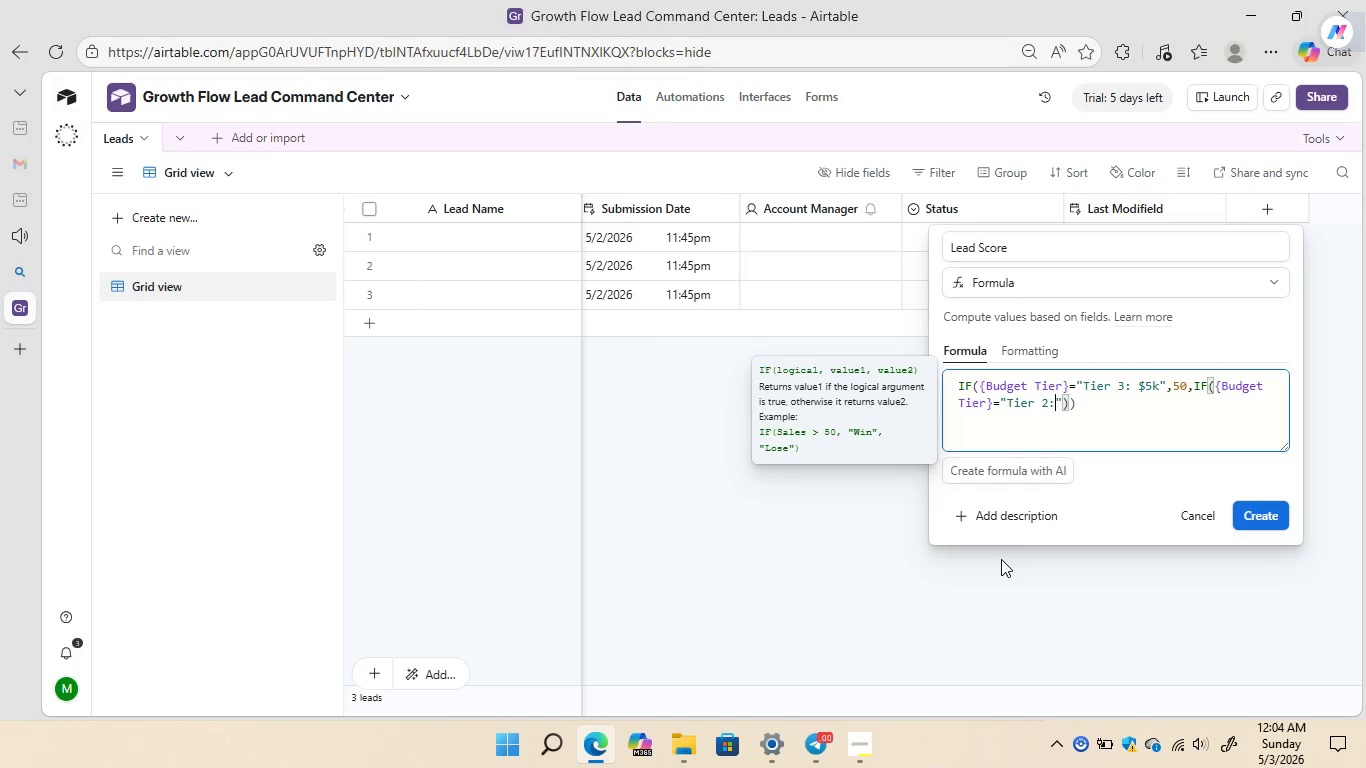 
type($1k-)
 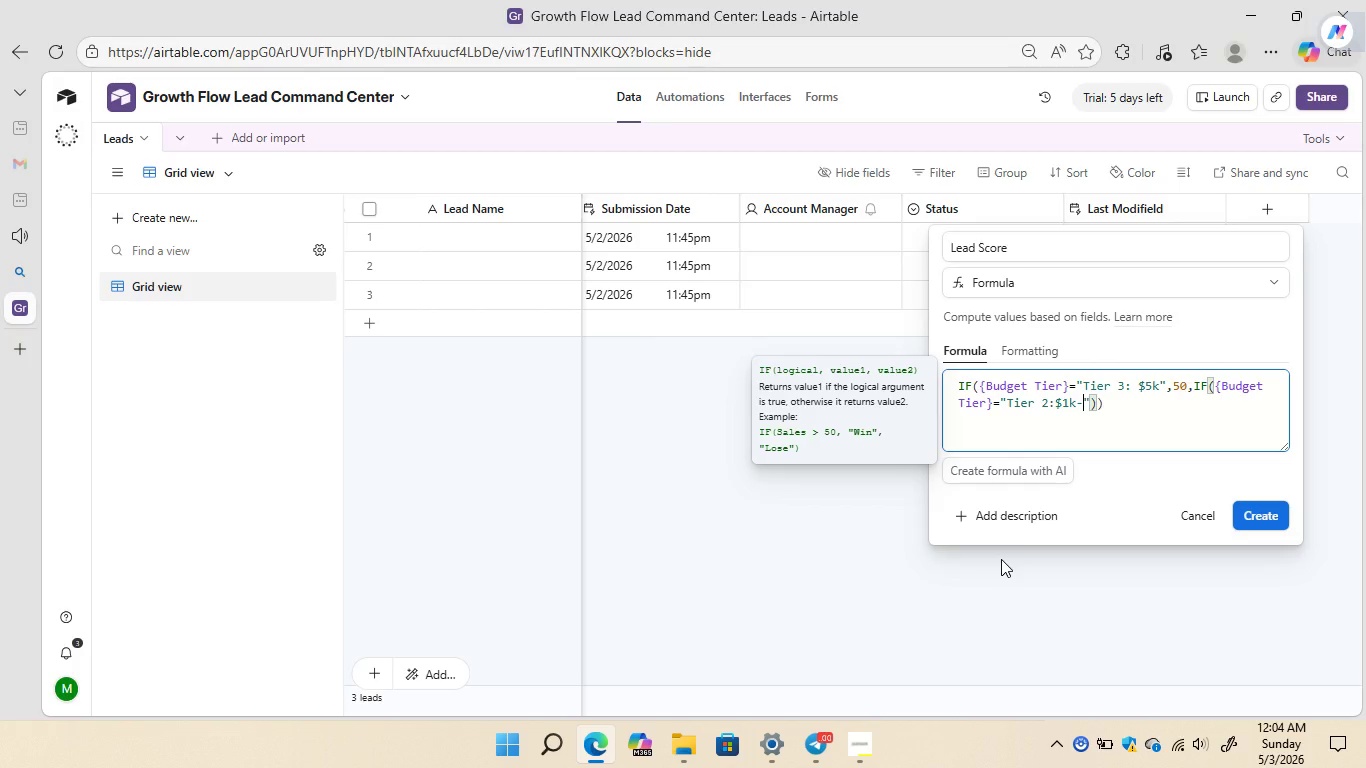 
key(Shift+4)
 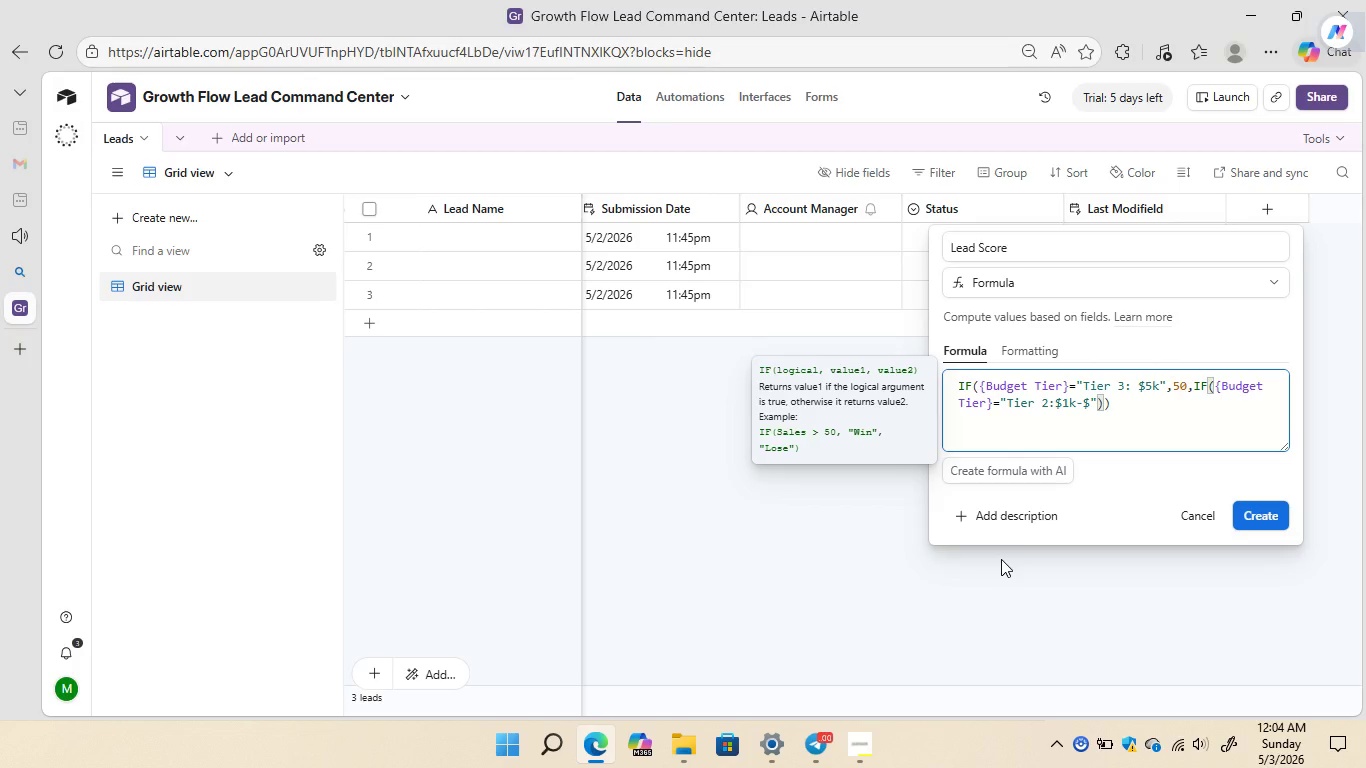 
type(5k)
 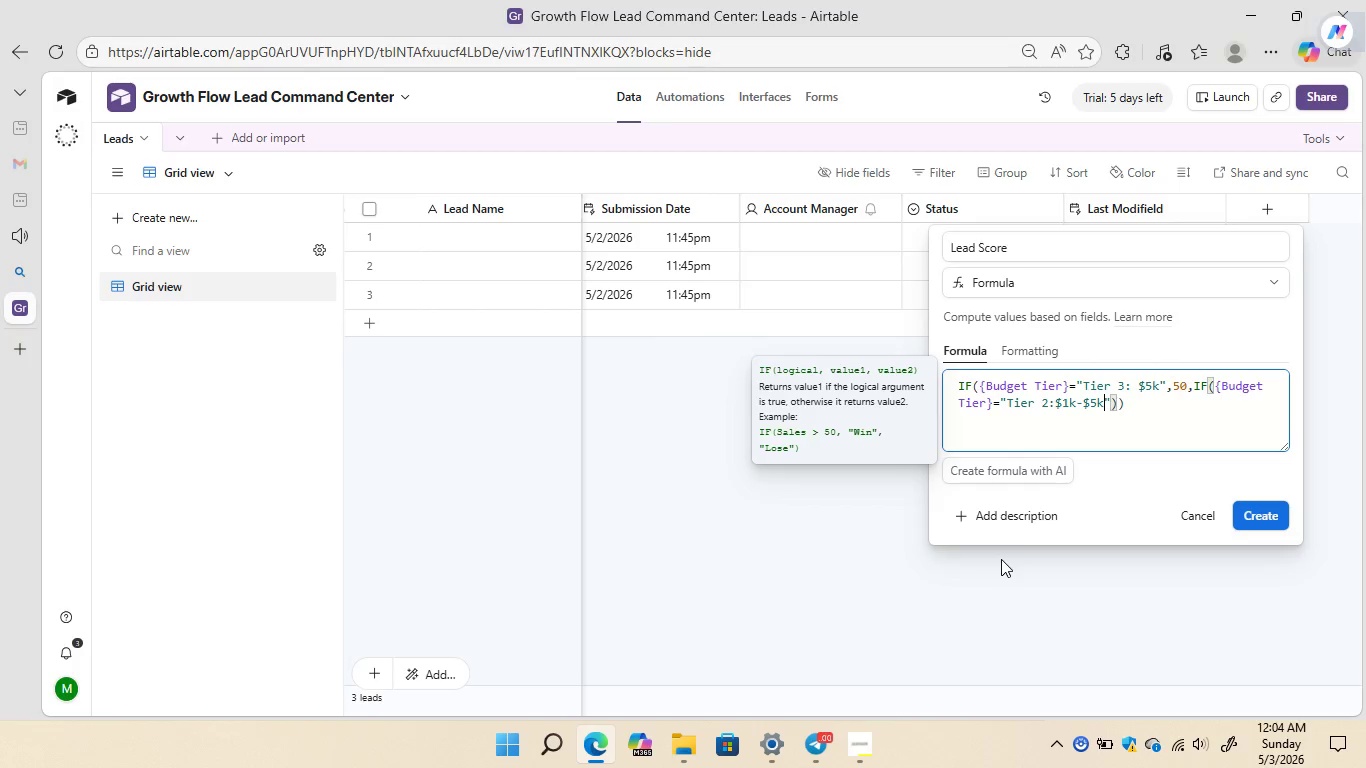 
key(ArrowRight)
 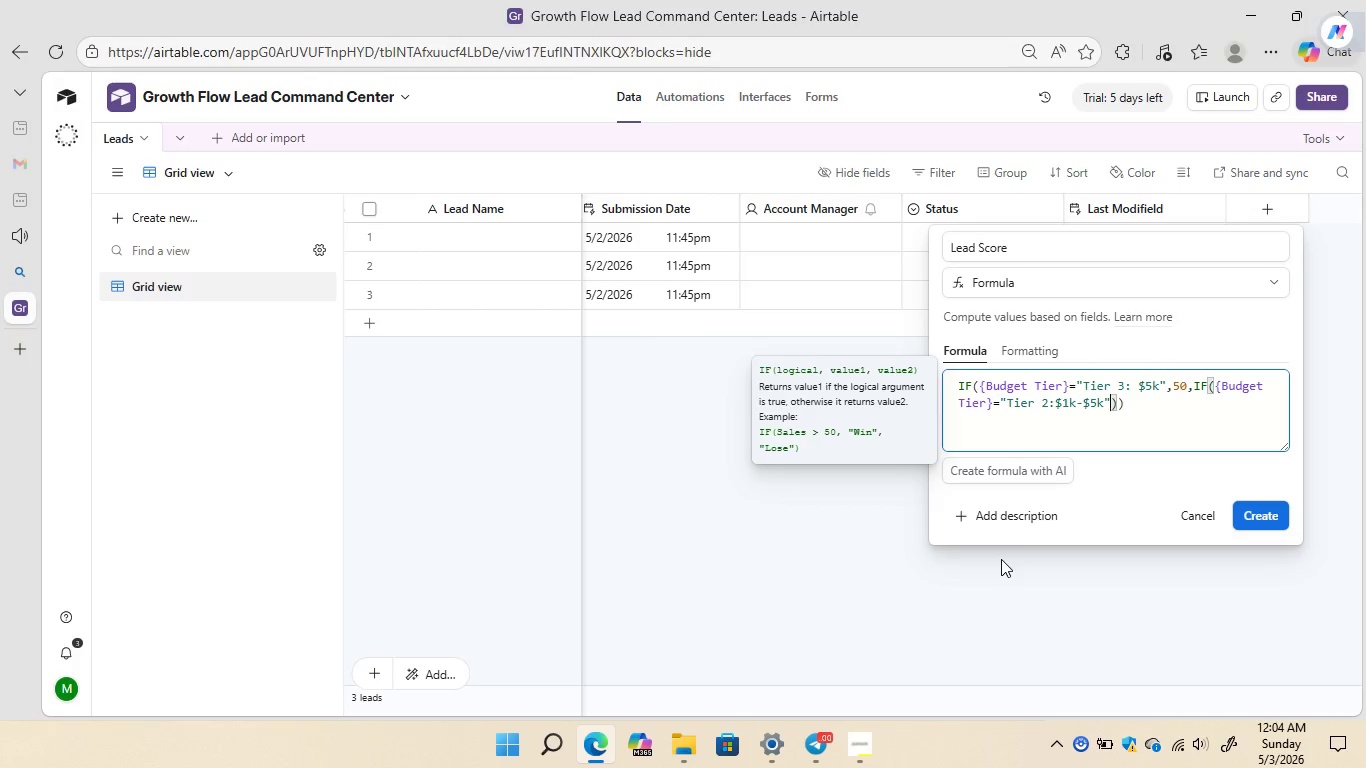 
key(Comma)
 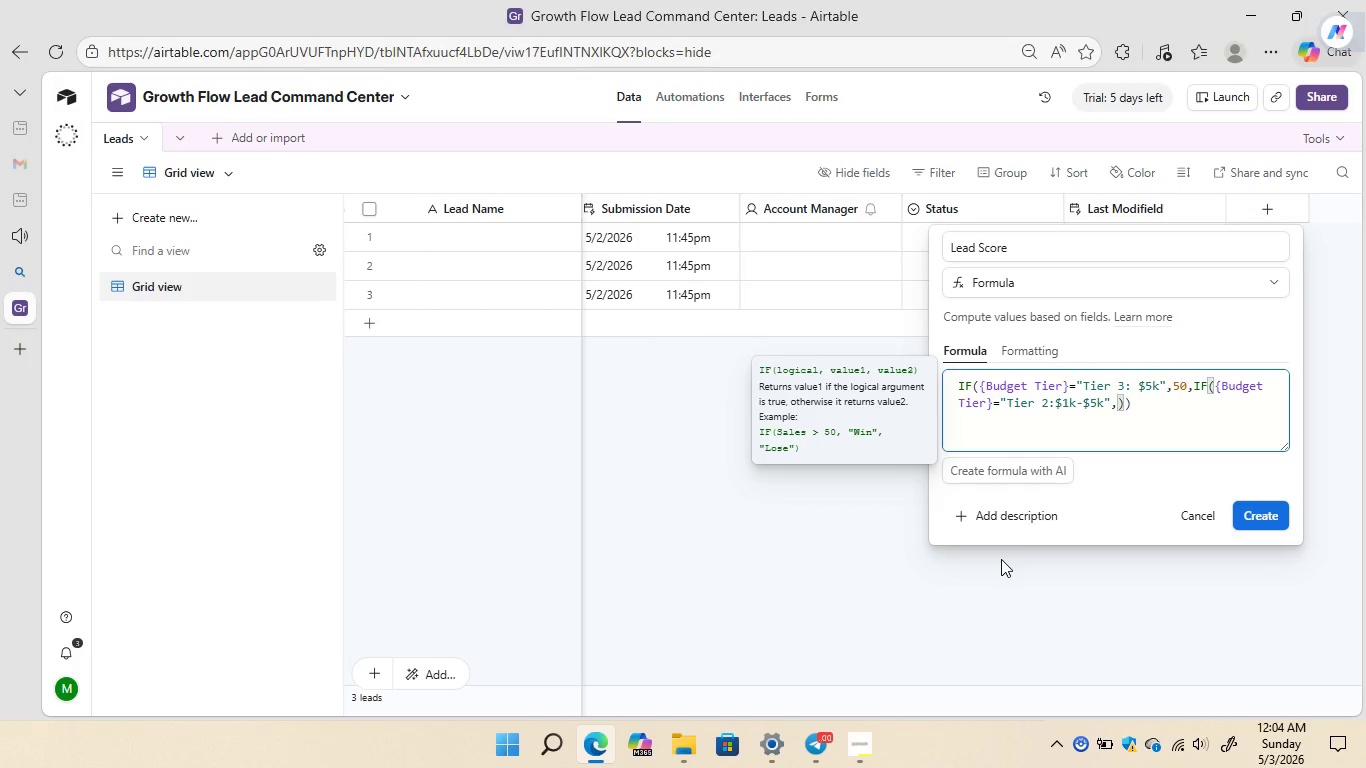 
type(30,10)
 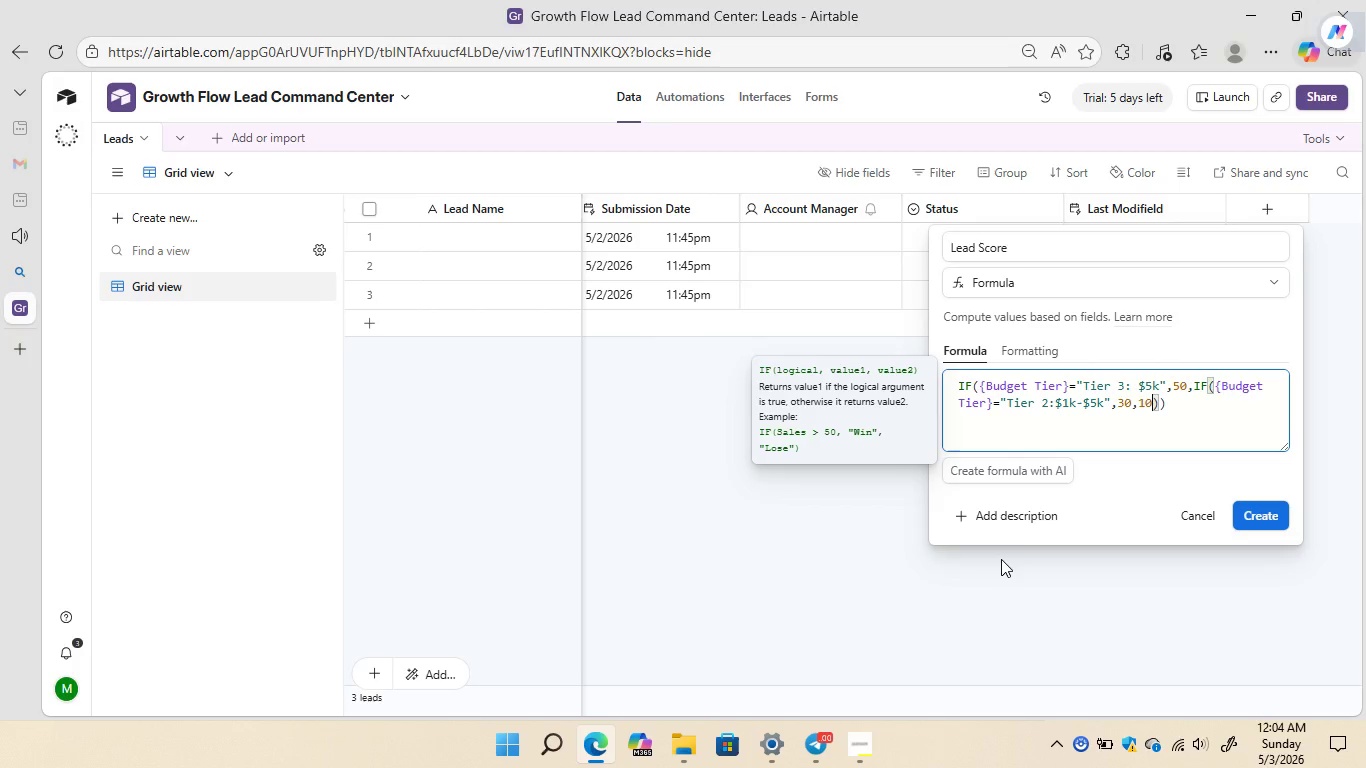 
wait(5.38)
 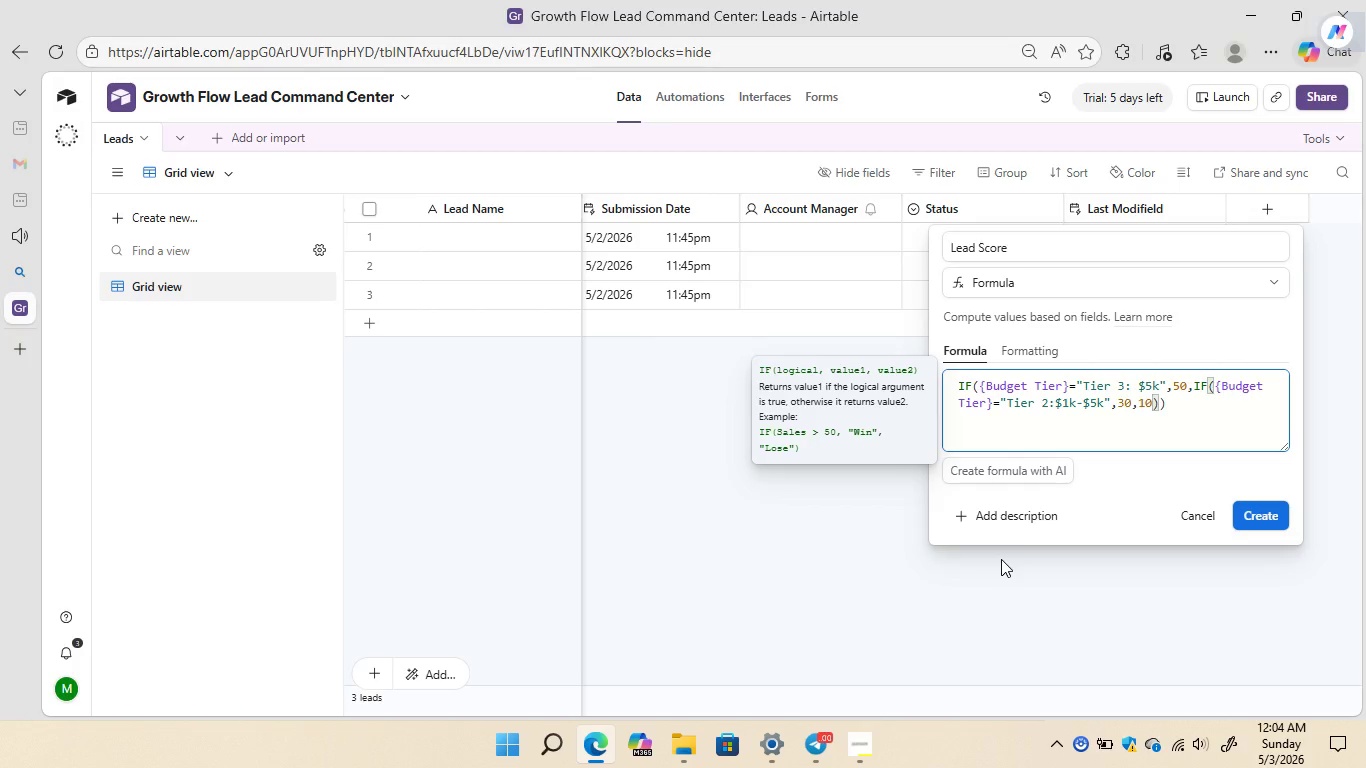 
key(ArrowRight)
 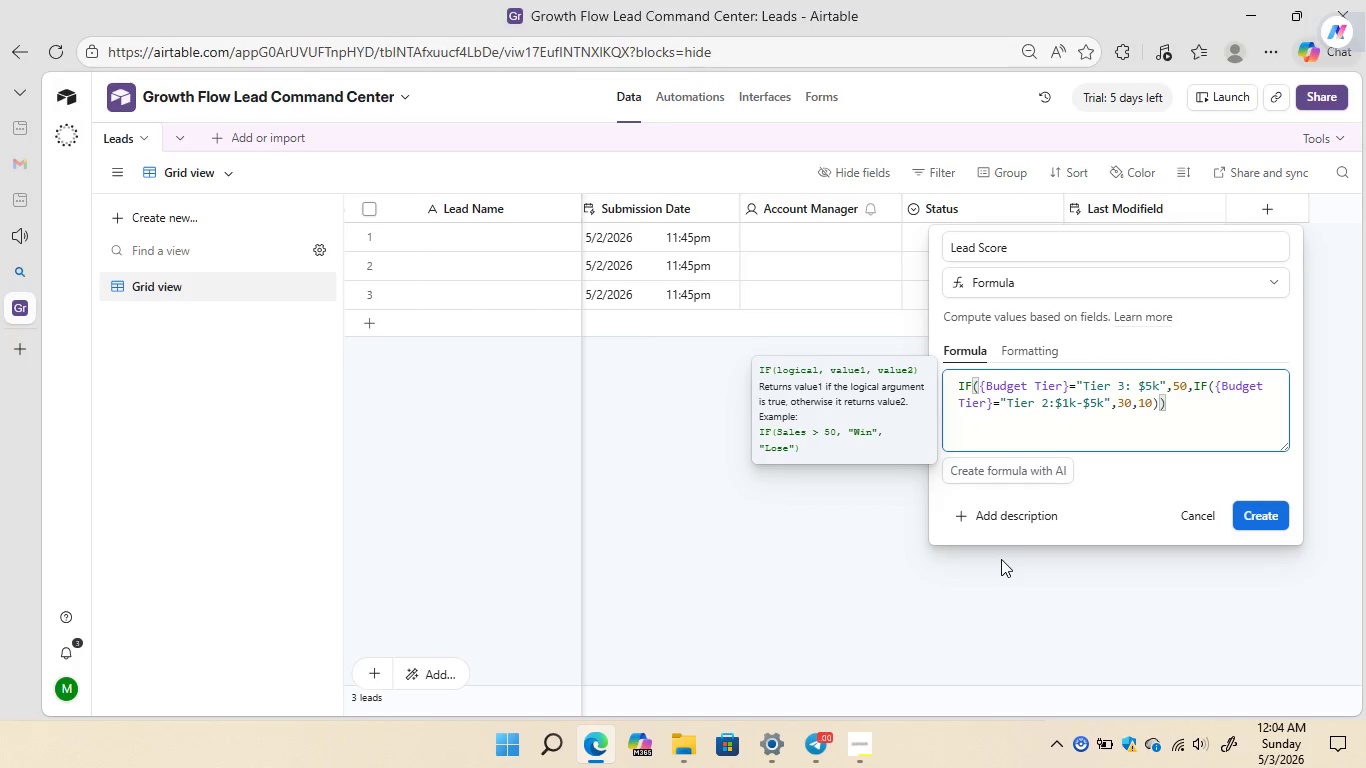 
key(ArrowRight)
 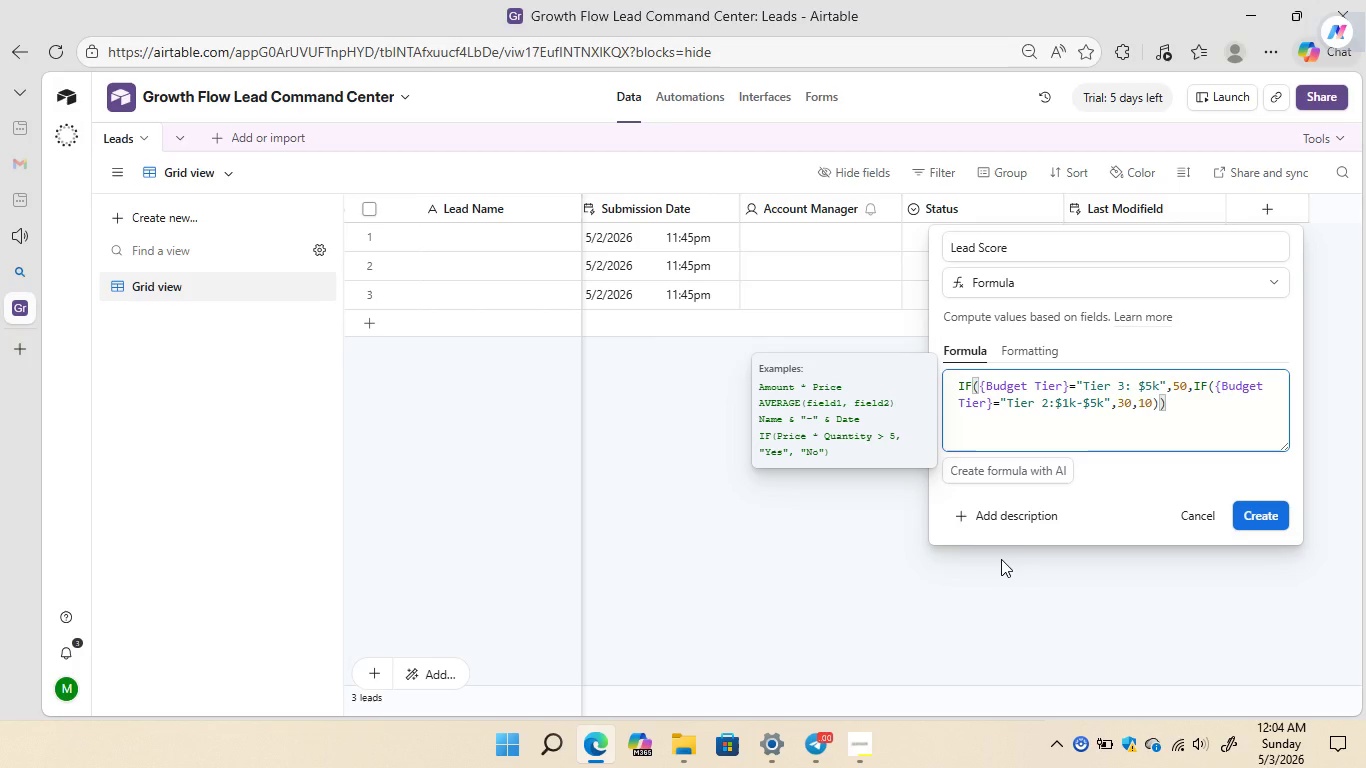 
key(Shift+Equal)
 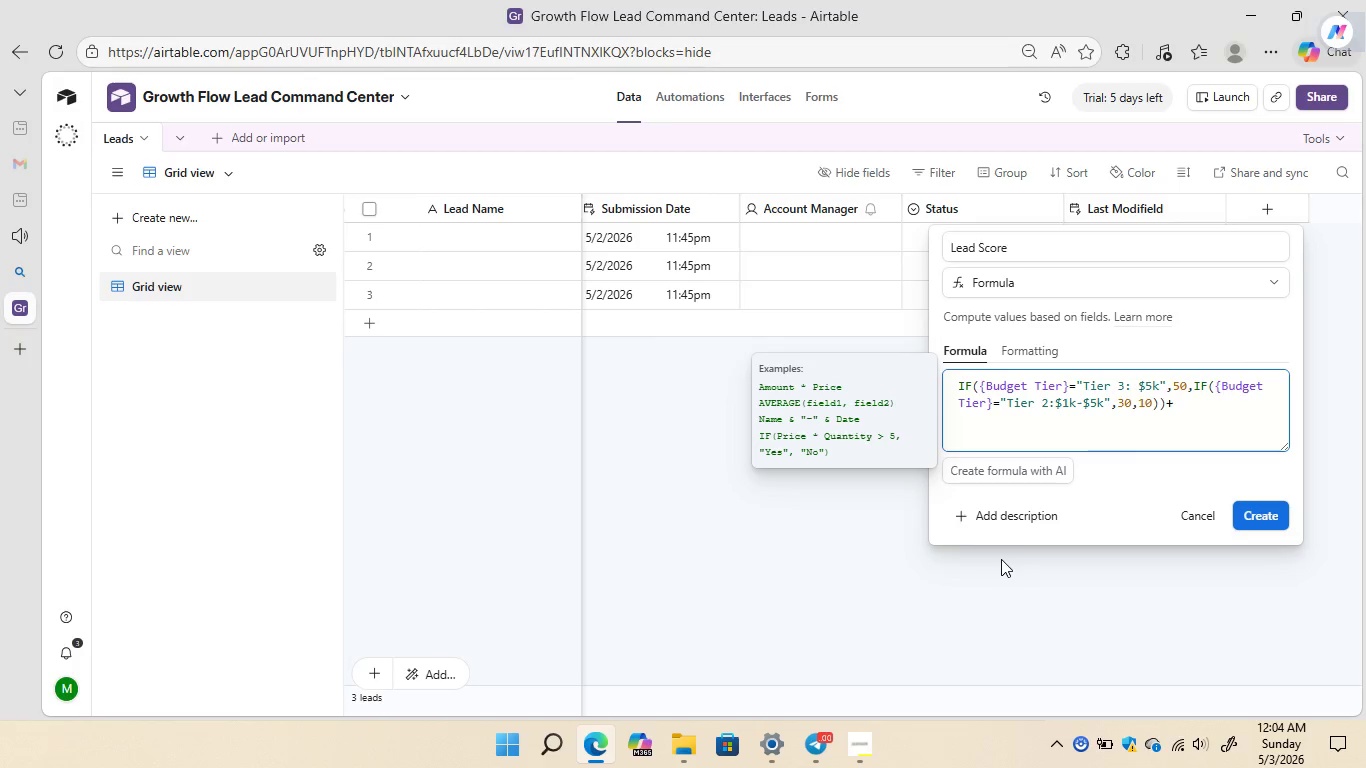 
wait(5.38)
 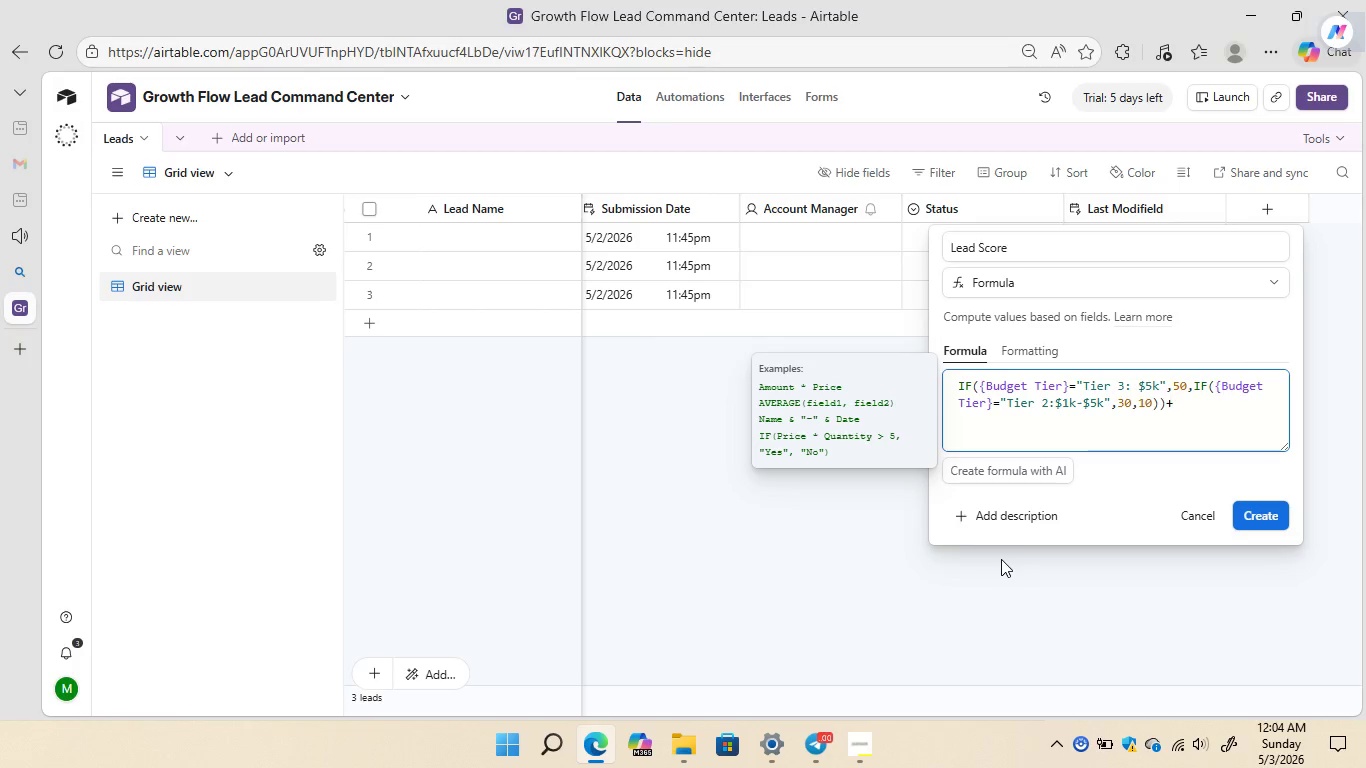 
type(IF)
 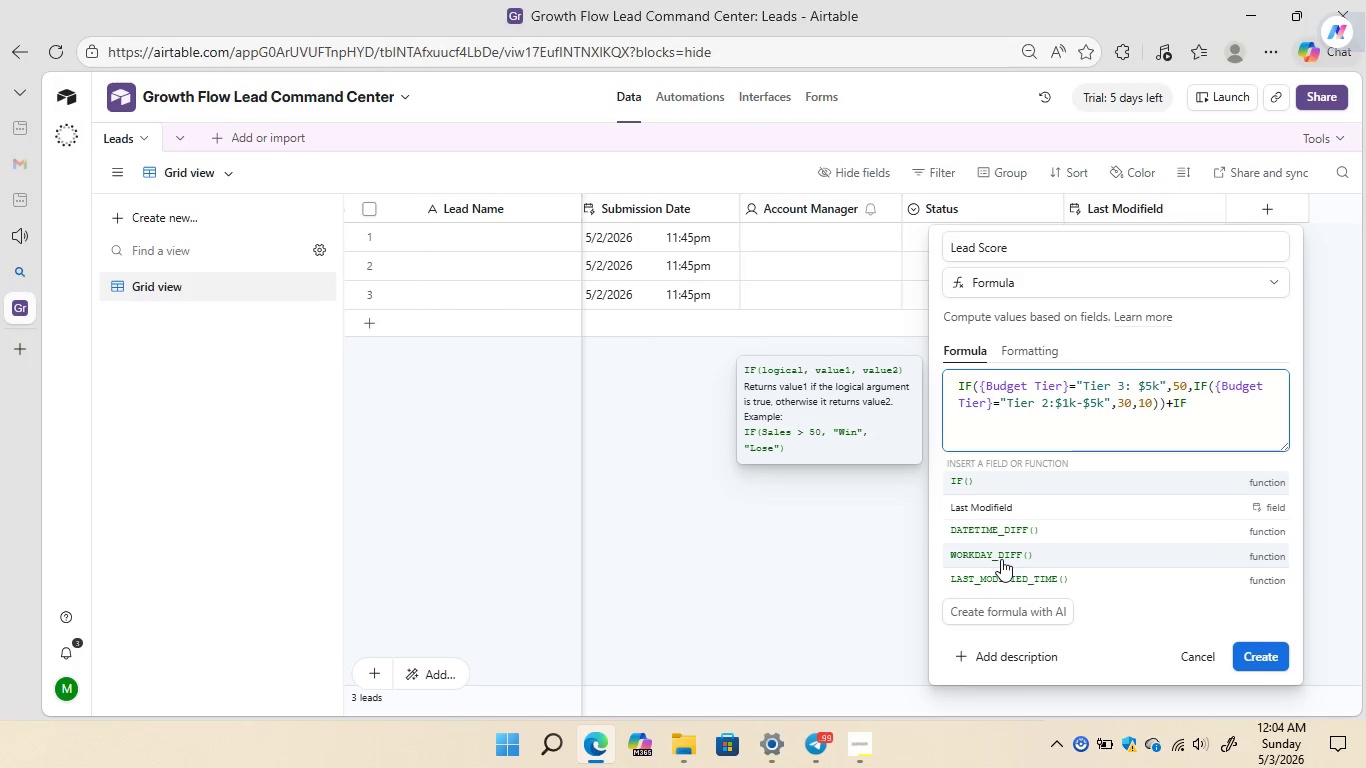 
key(Shift+9)
 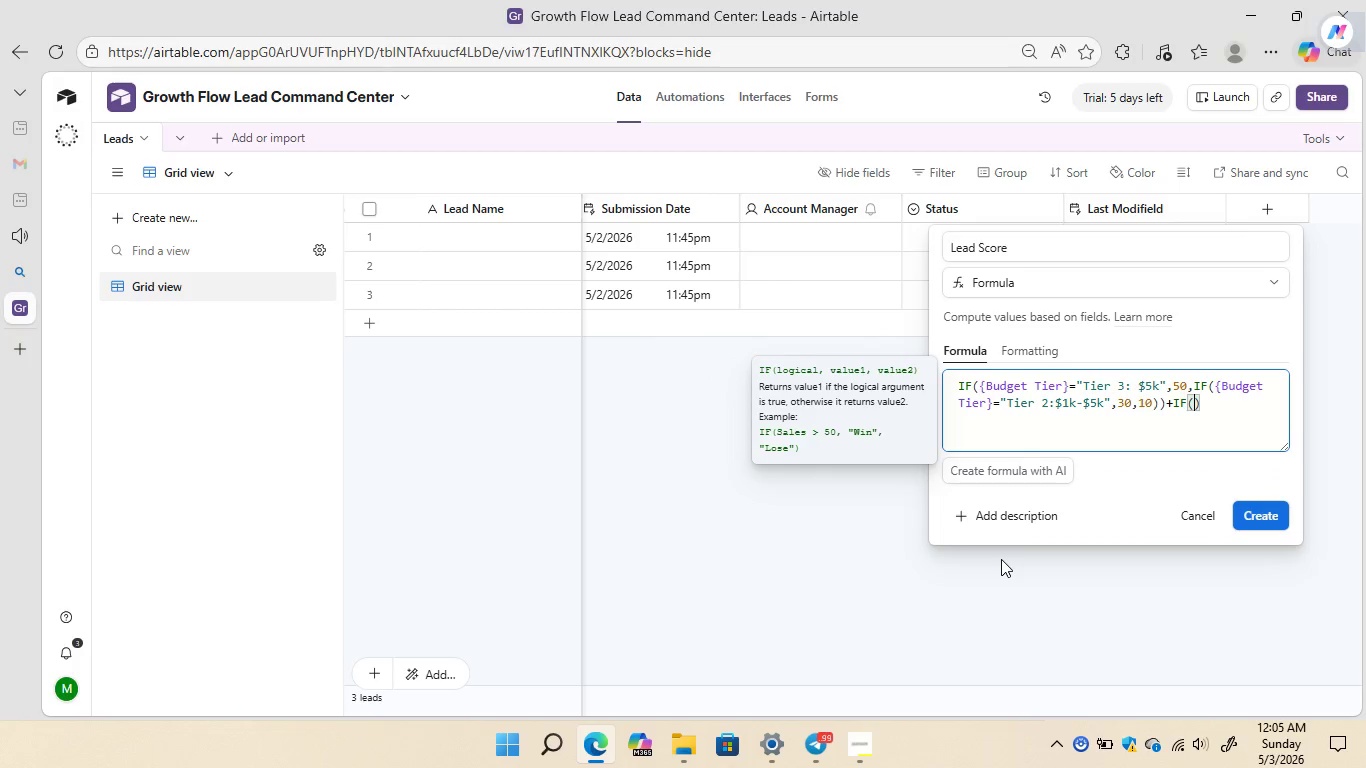 
key(Shift+BracketLeft)
 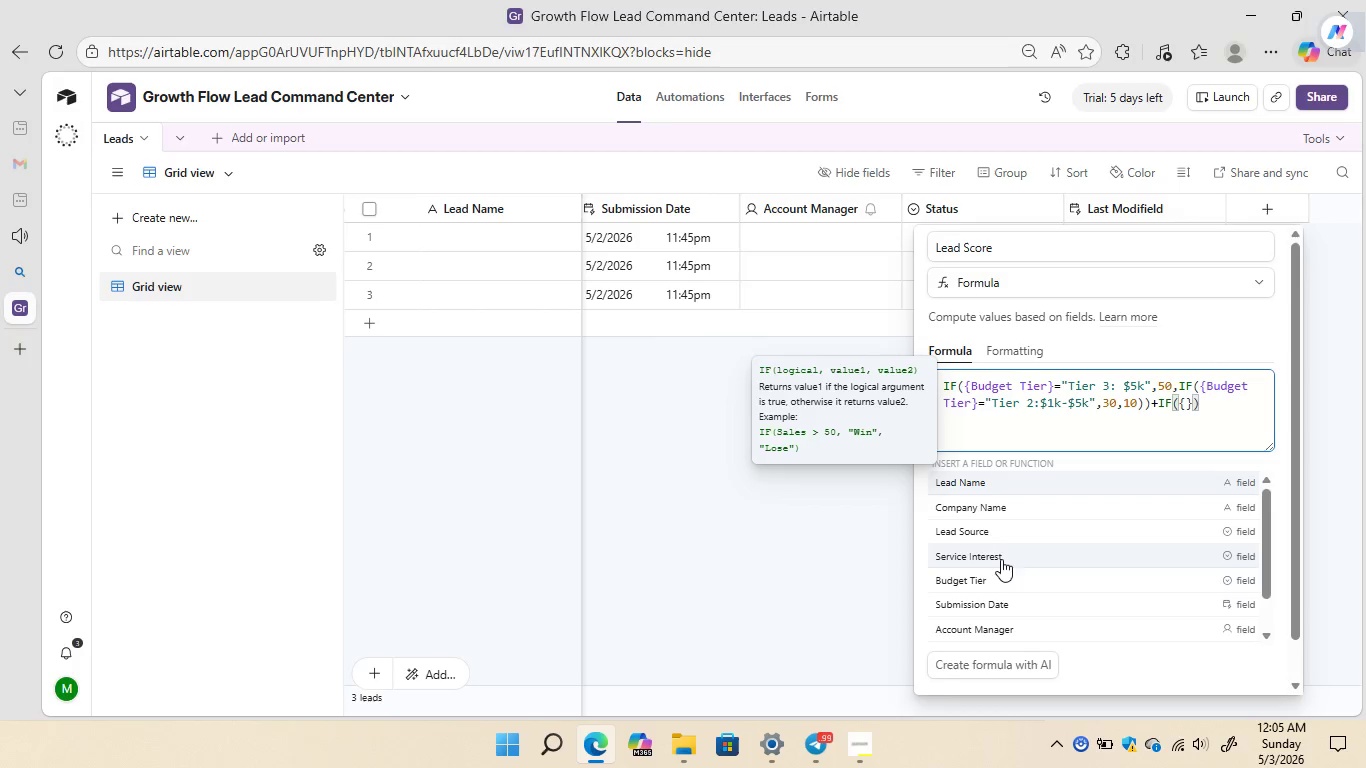 
left_click([1001, 559])
 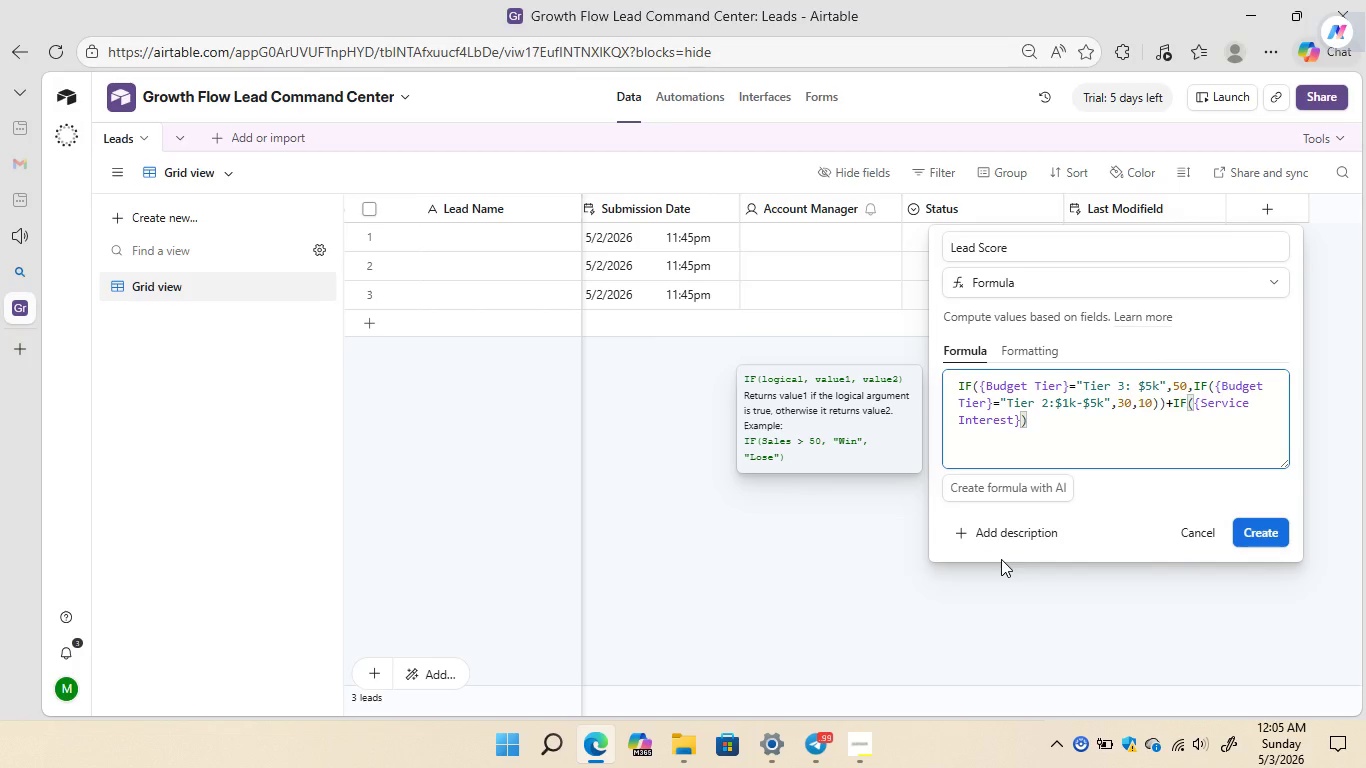 
key(Equal)
 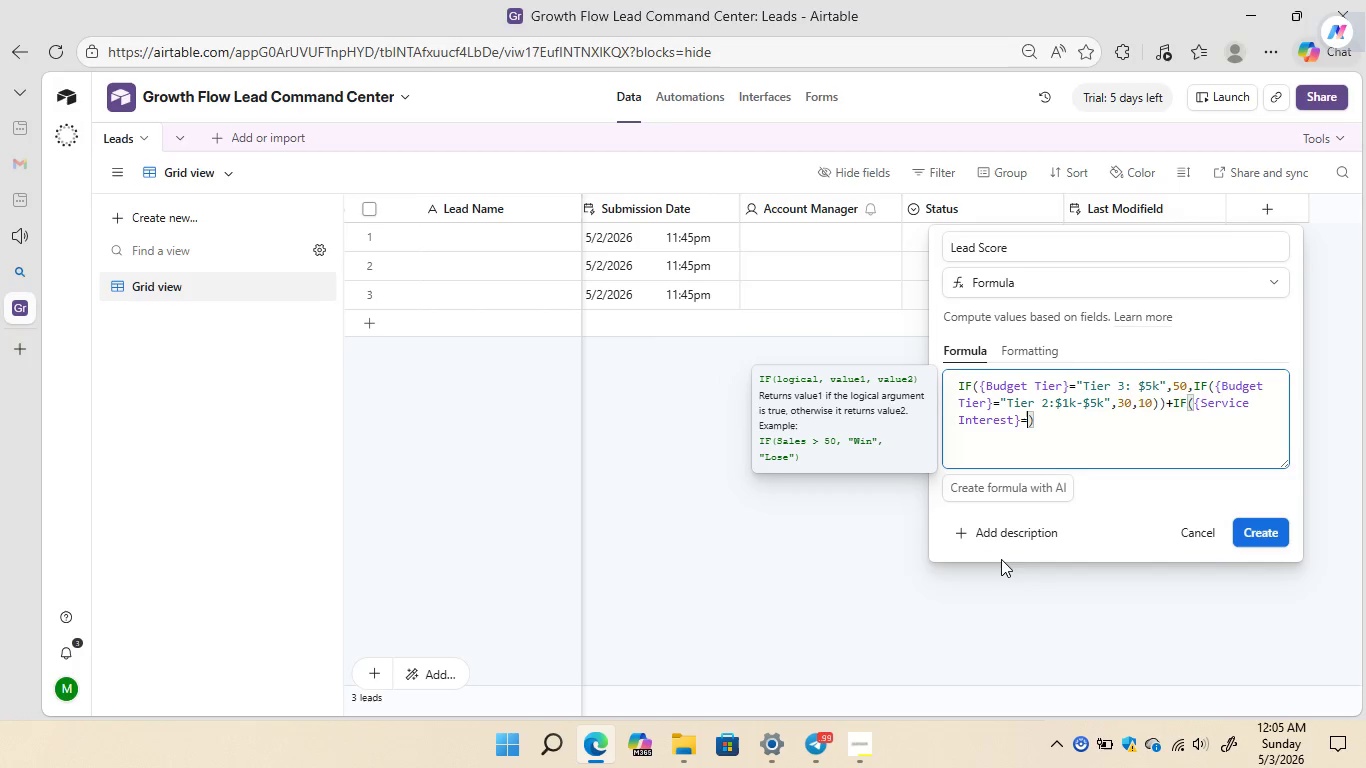 
key(Shift+Quote)
 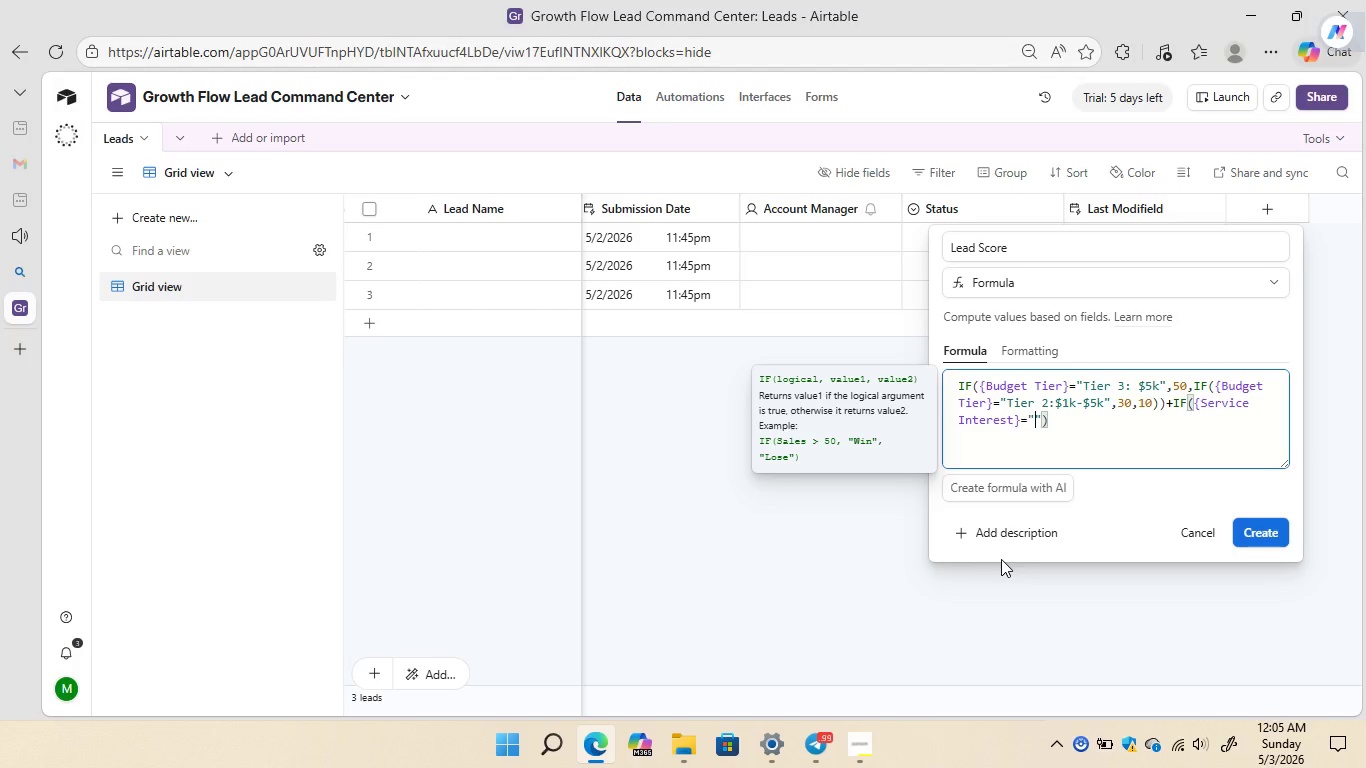 
type(PPC)
 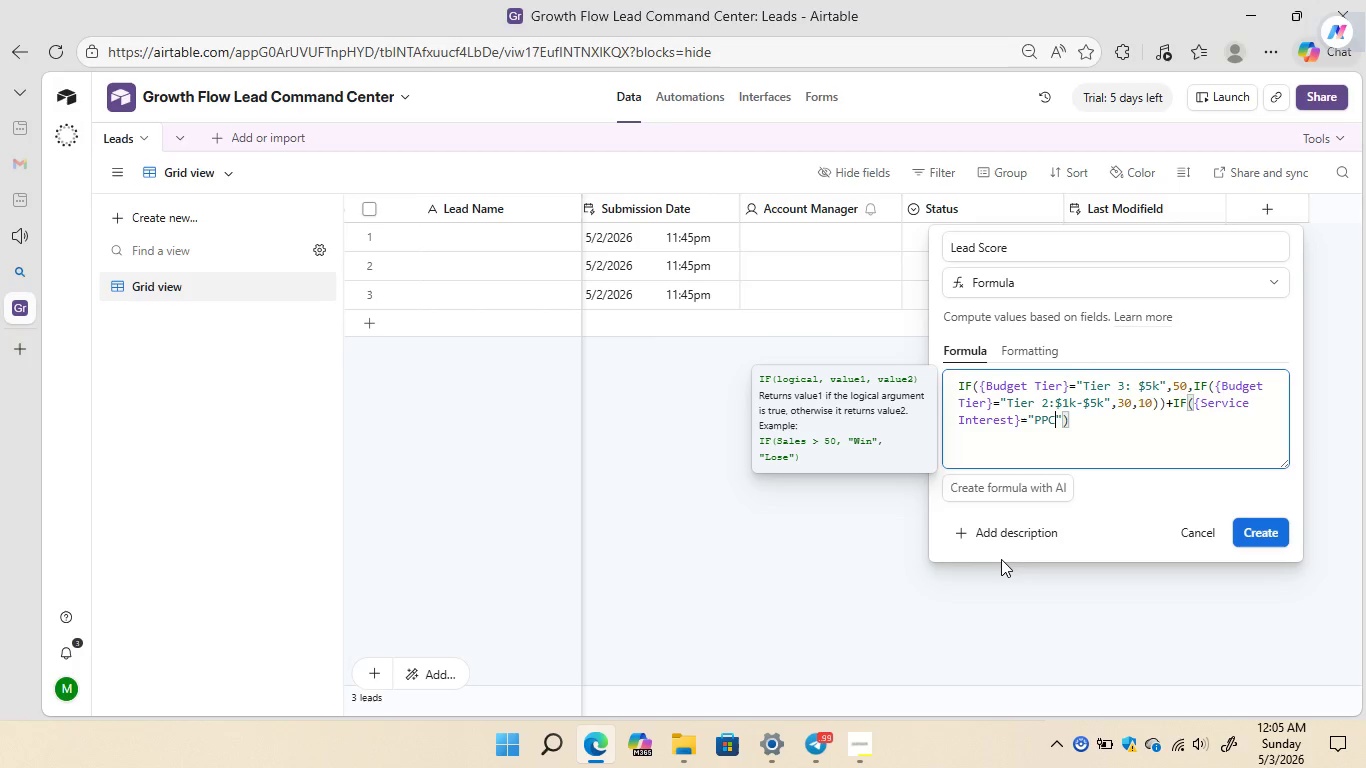 
key(ArrowRight)
 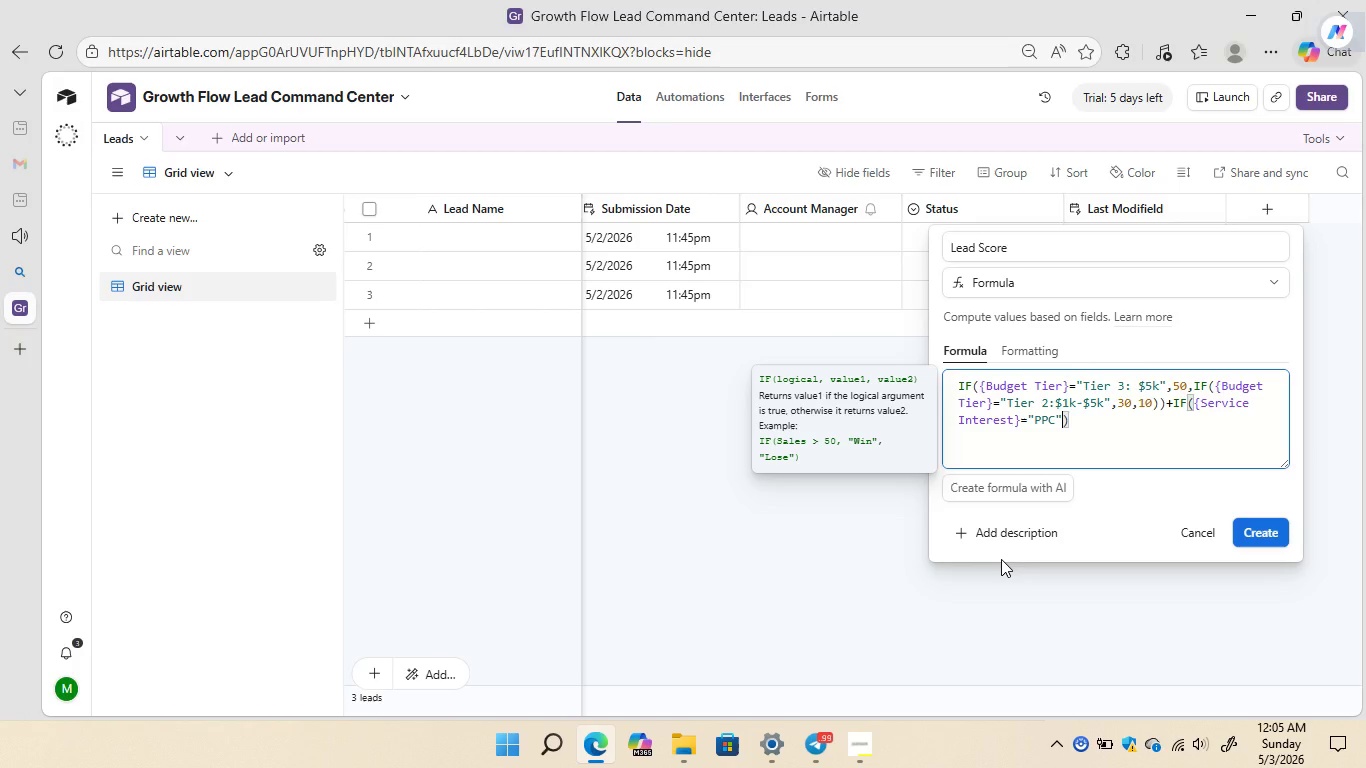 
key(Comma)
 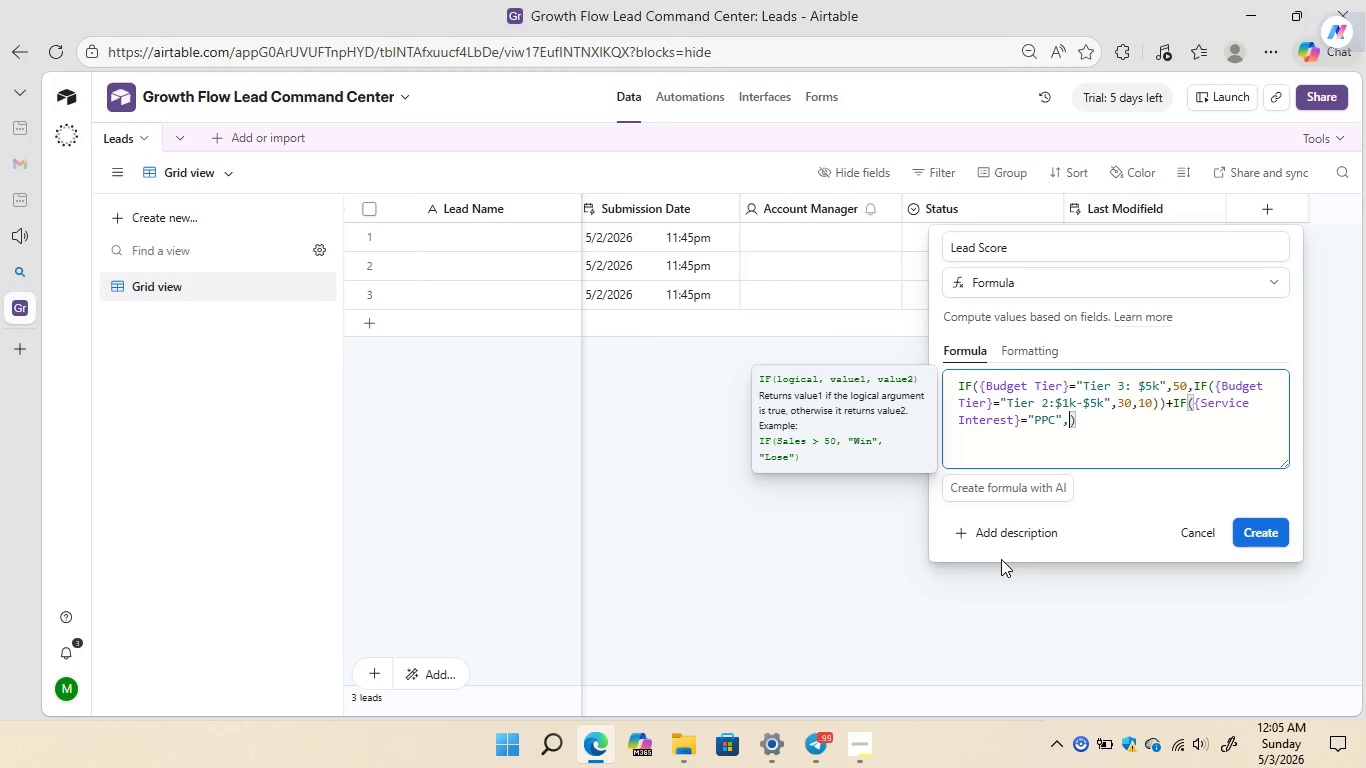 
wait(7.06)
 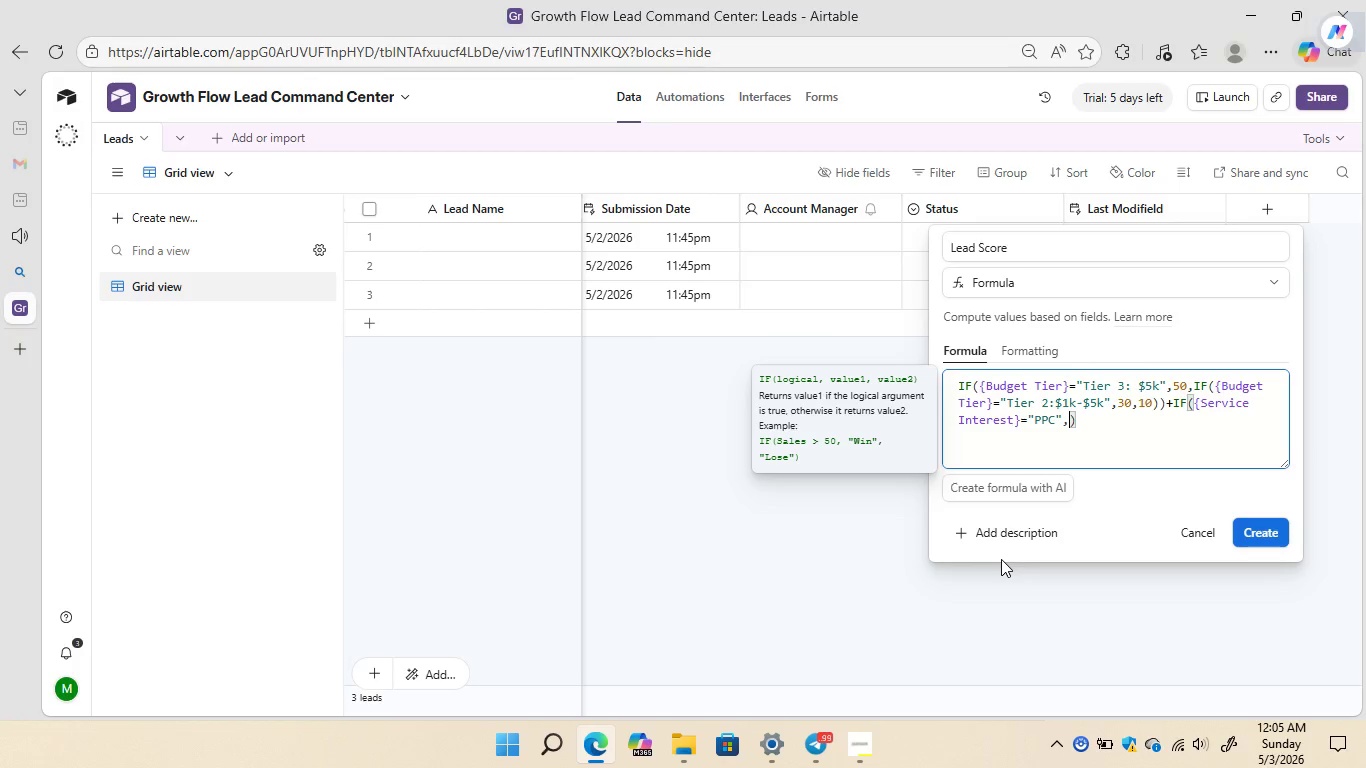 
type(30)
 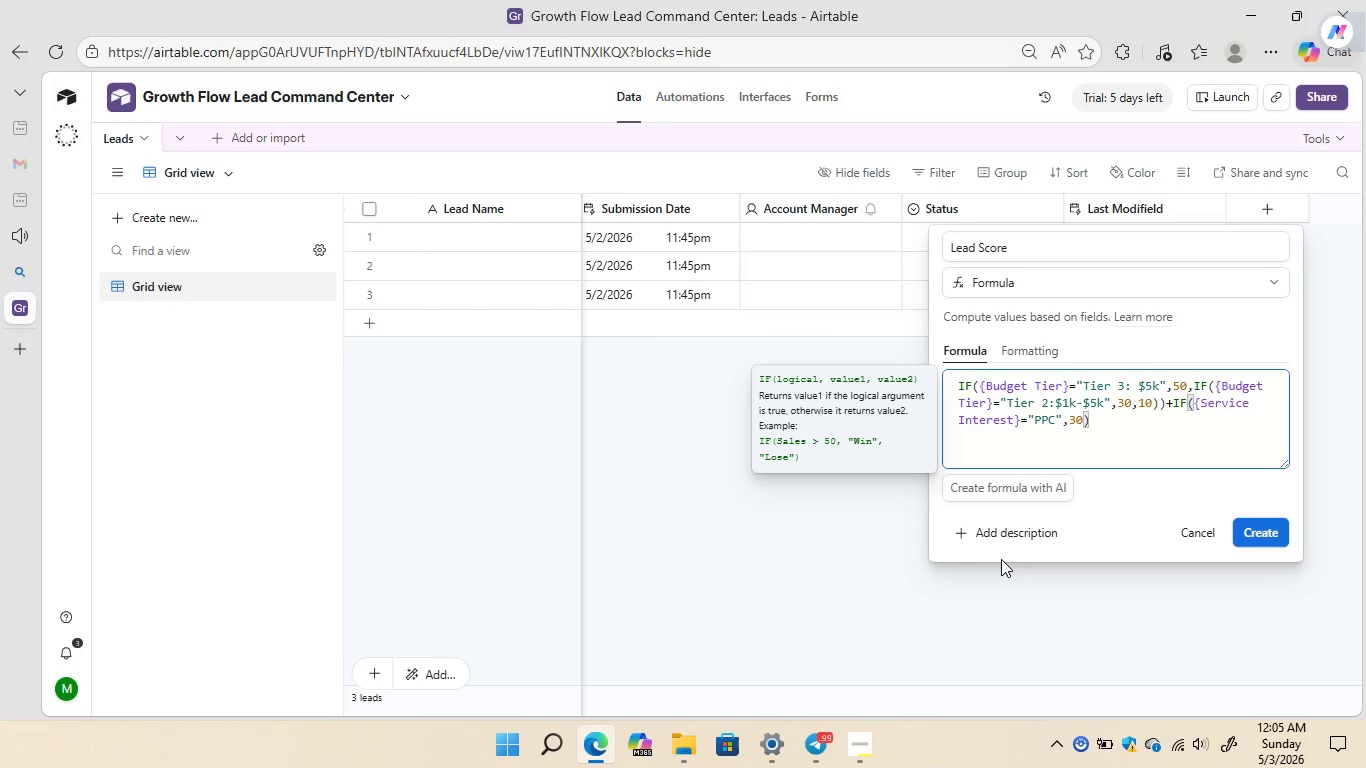 
wait(6.16)
 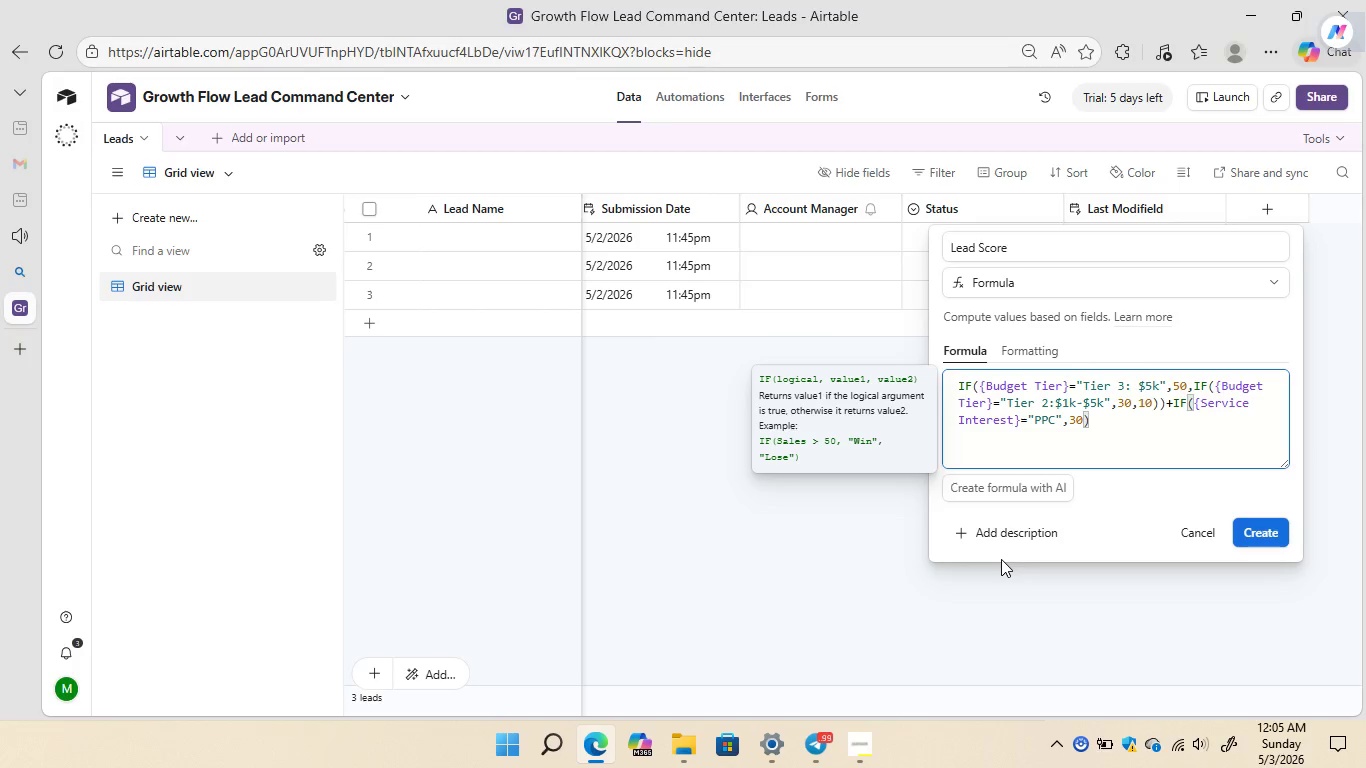 
key(Comma)
 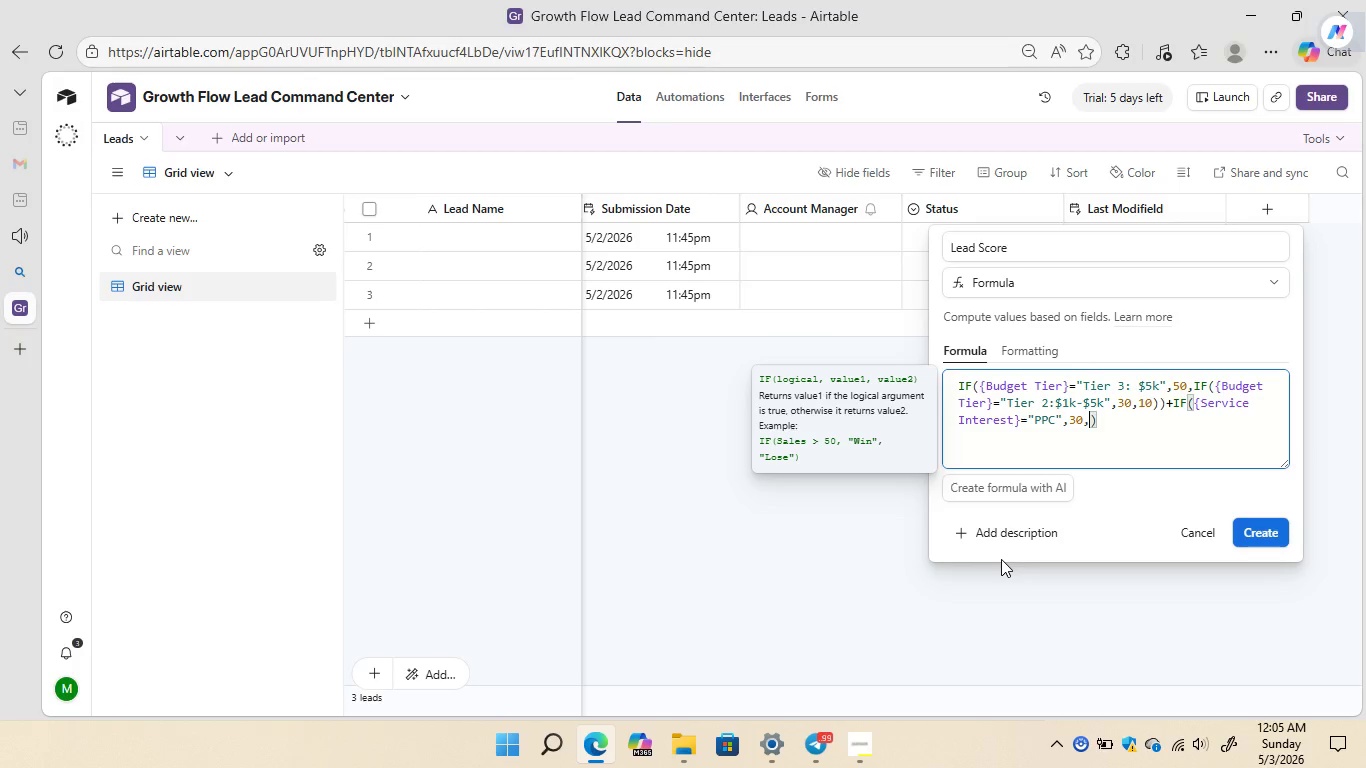 
wait(5.44)
 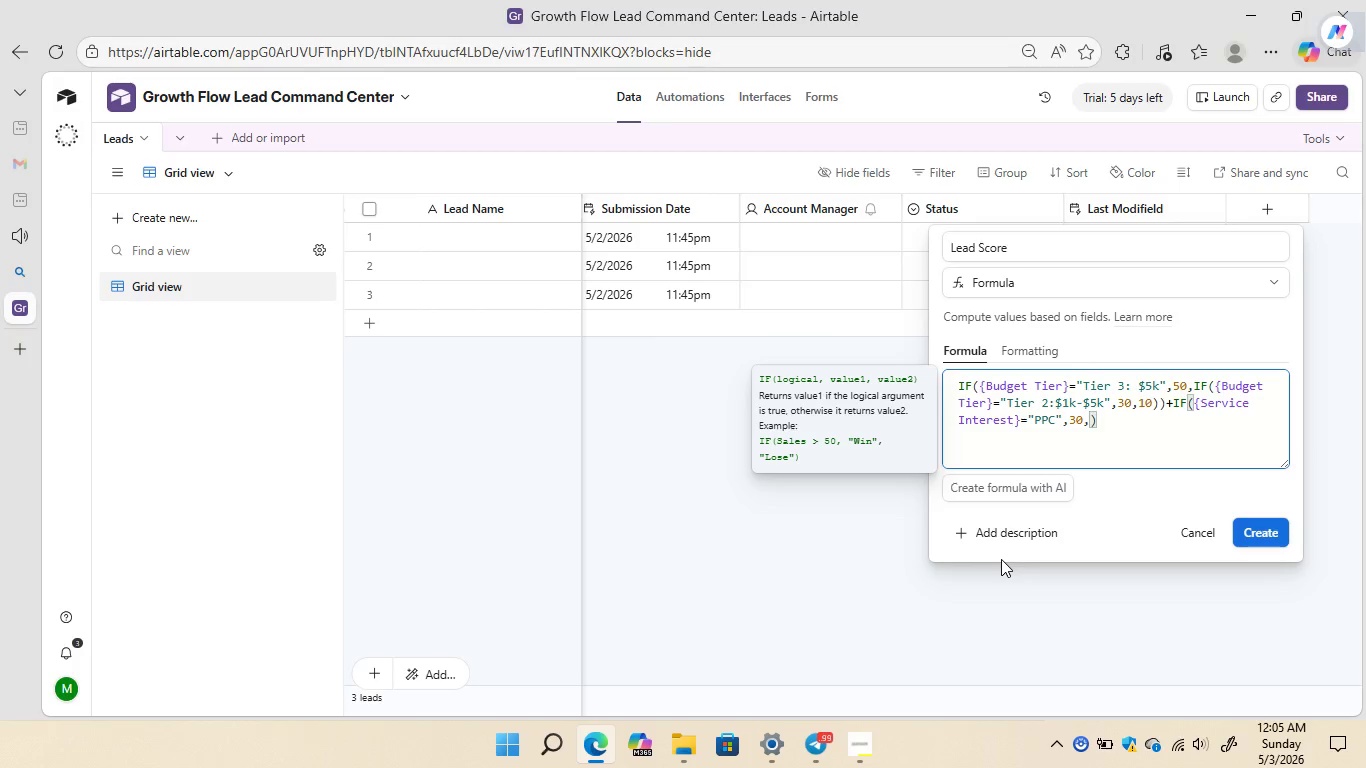 
type(IF)
 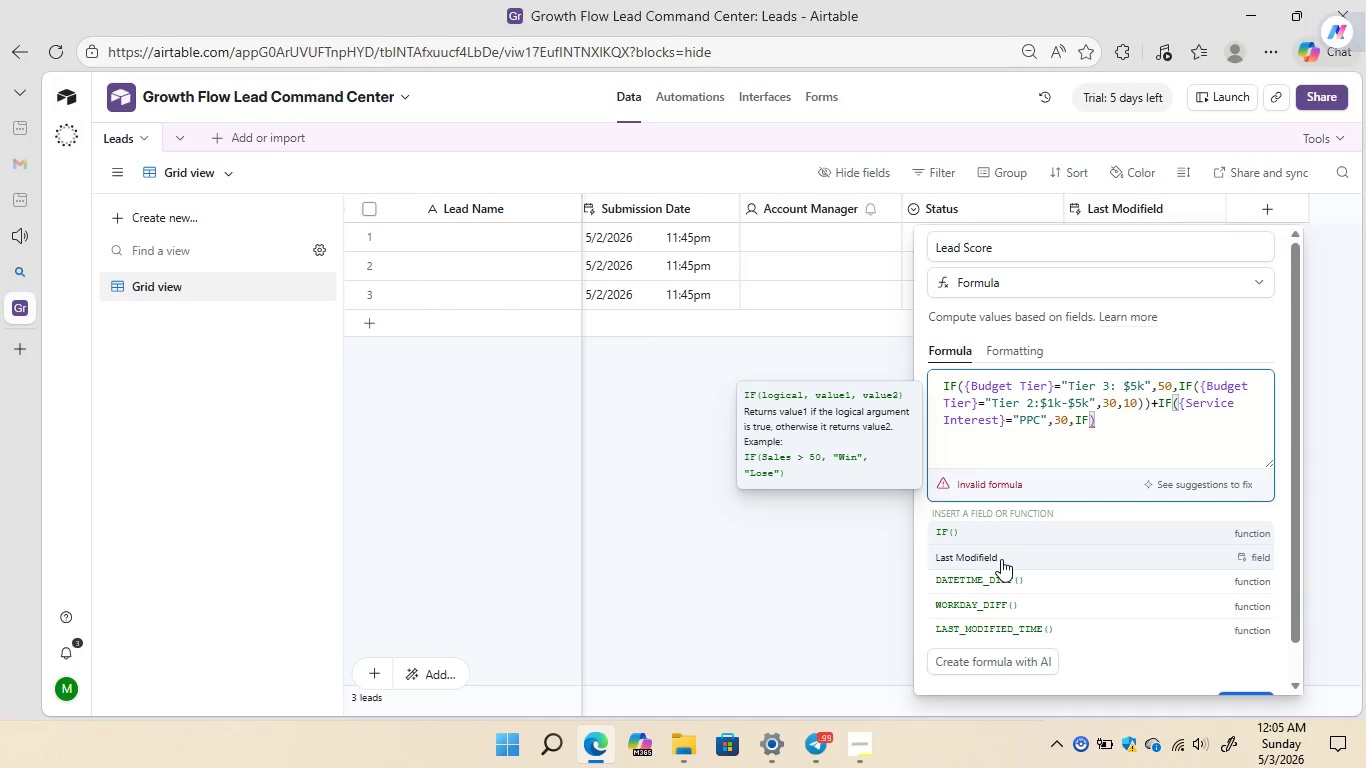 
key(Shift+9)
 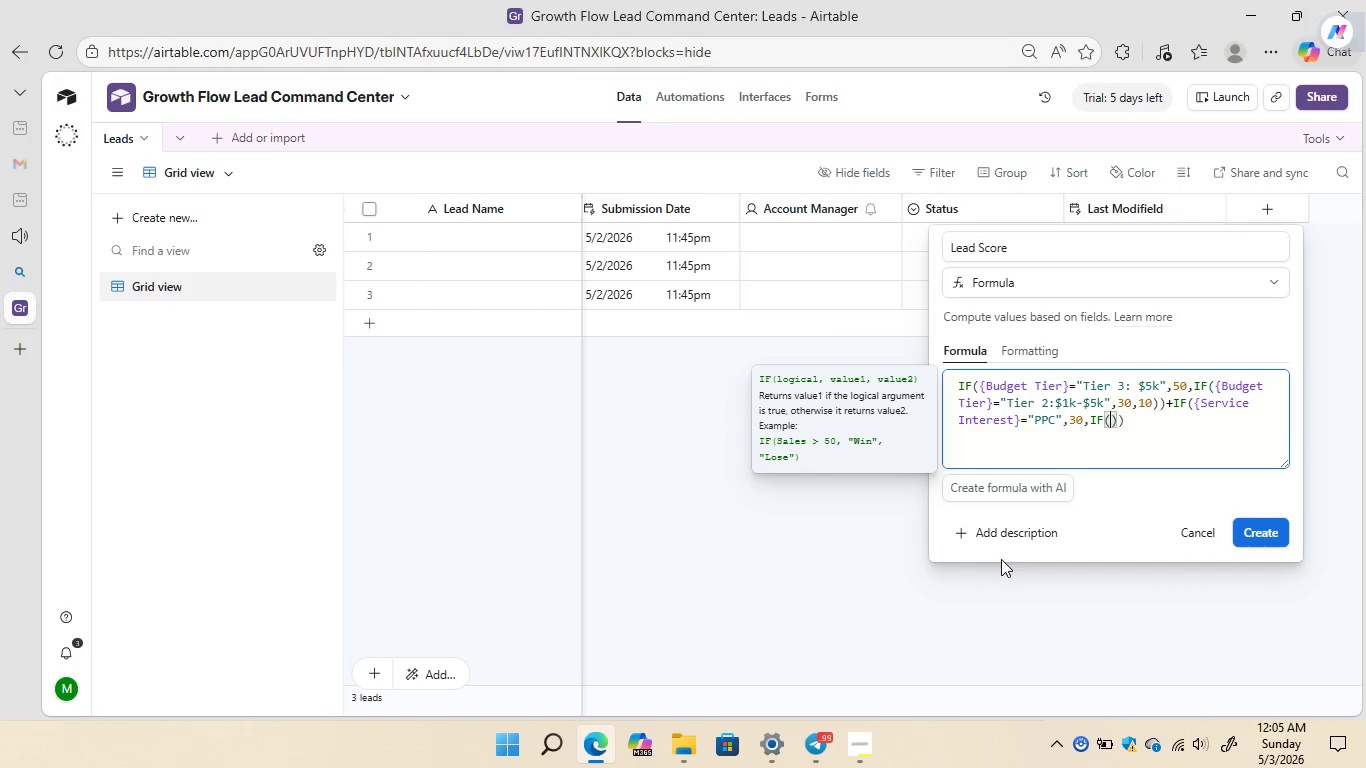 
key(Shift+BracketLeft)
 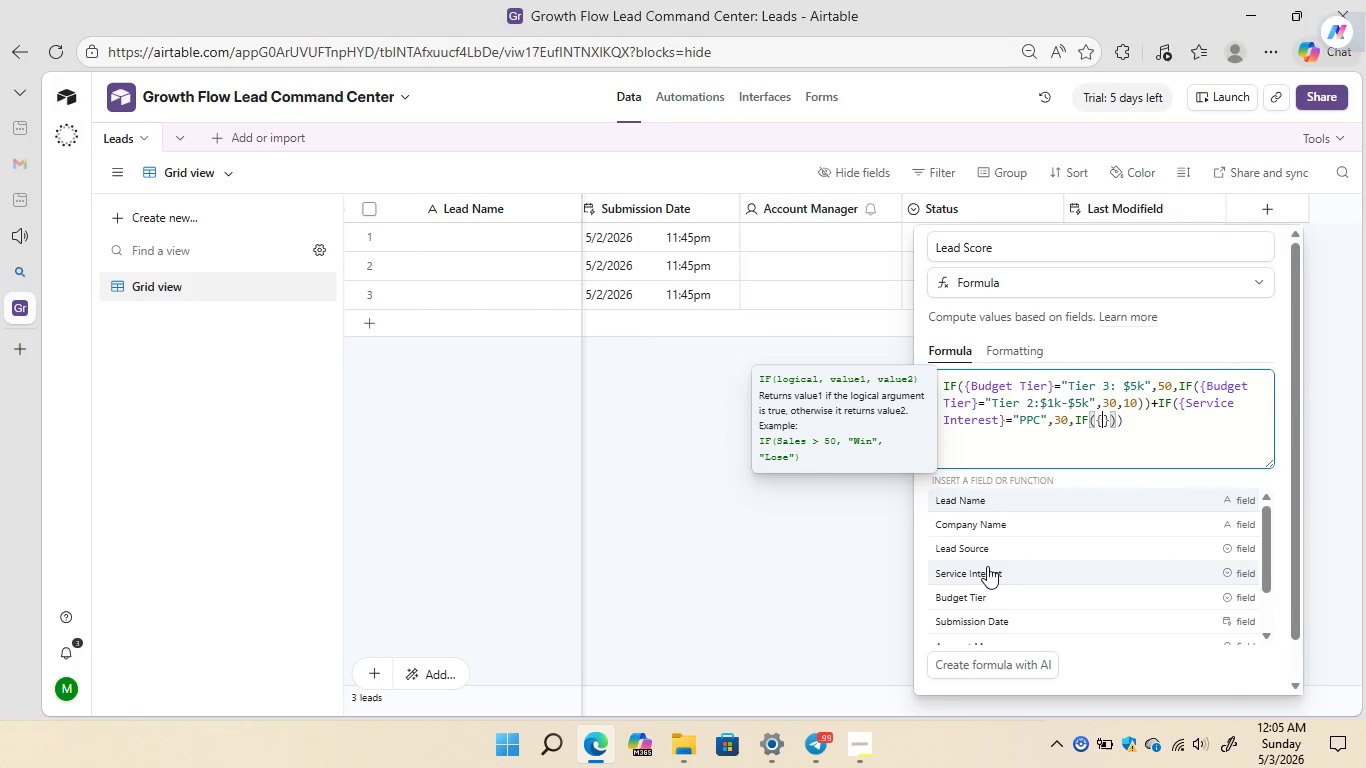 
left_click([986, 569])
 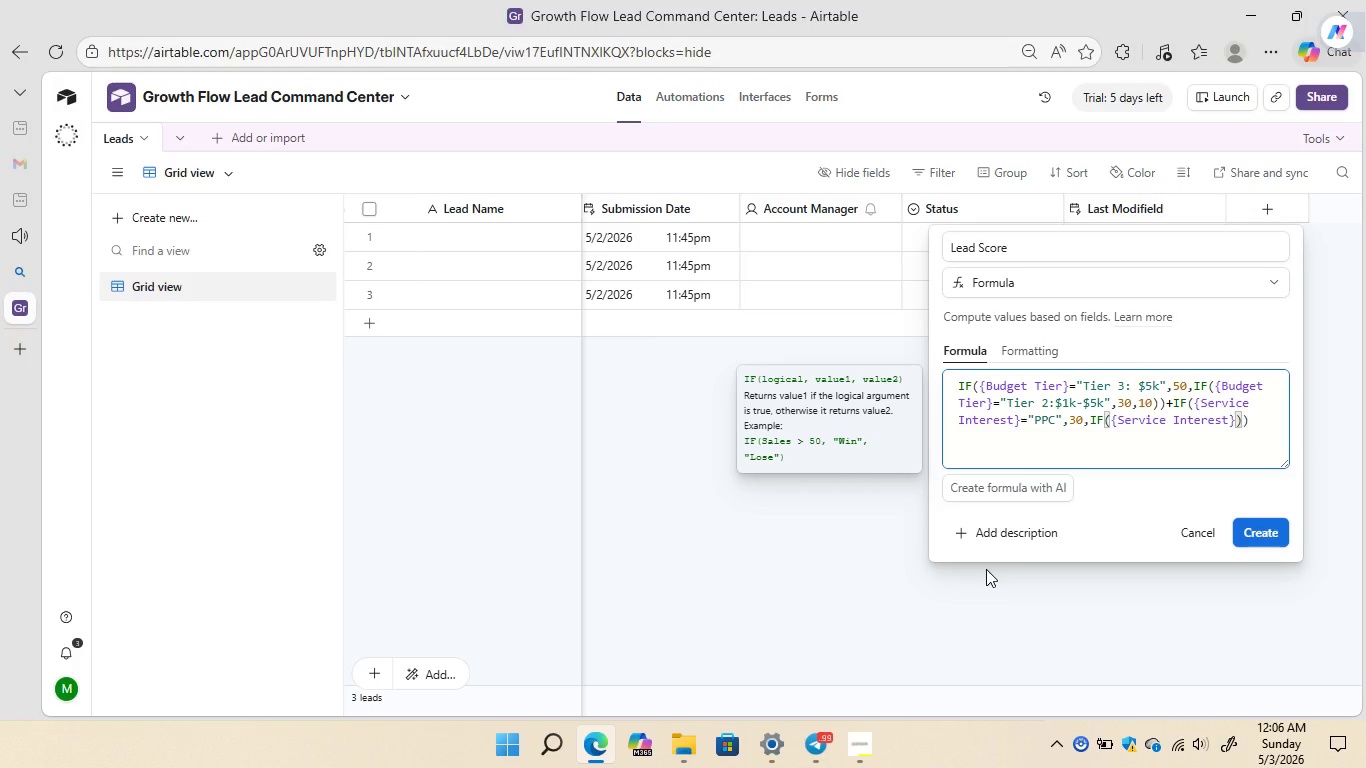 
wait(5.3)
 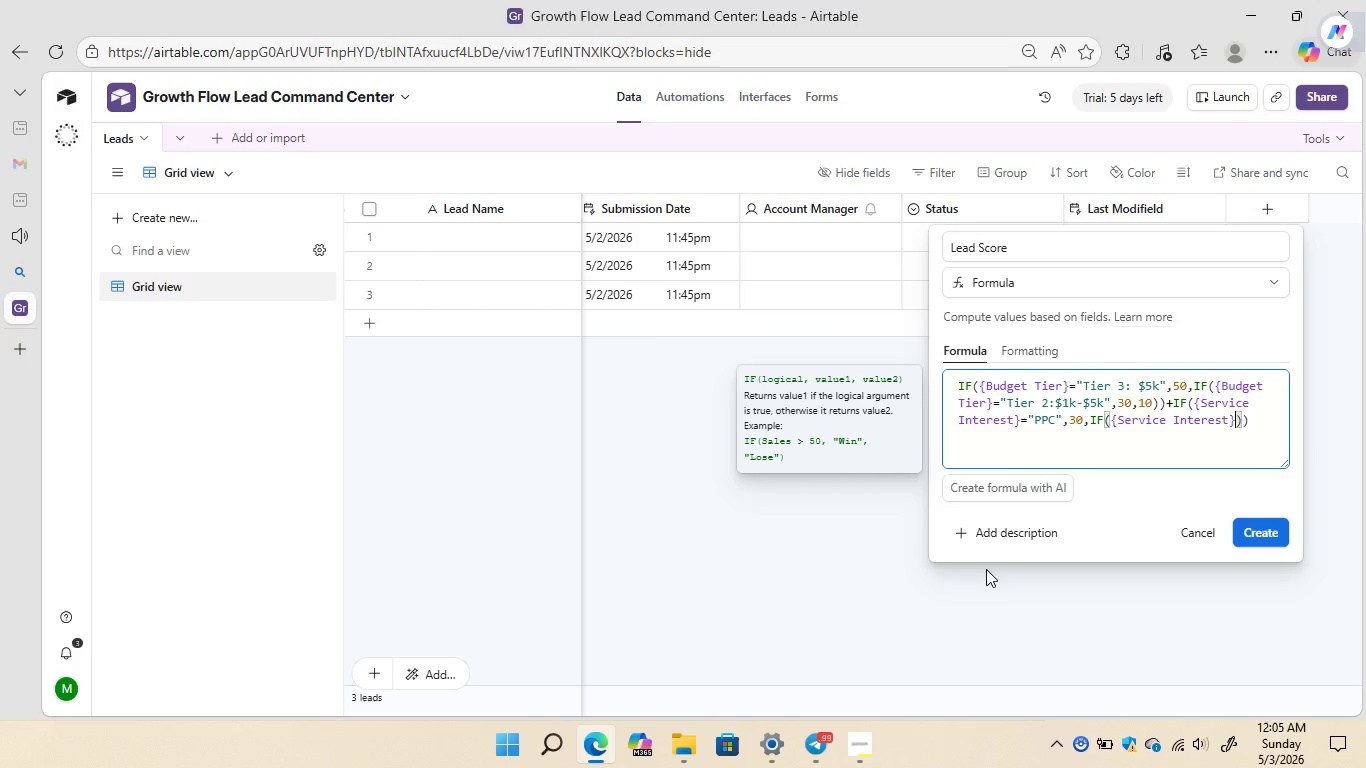 
type(="SEO)
 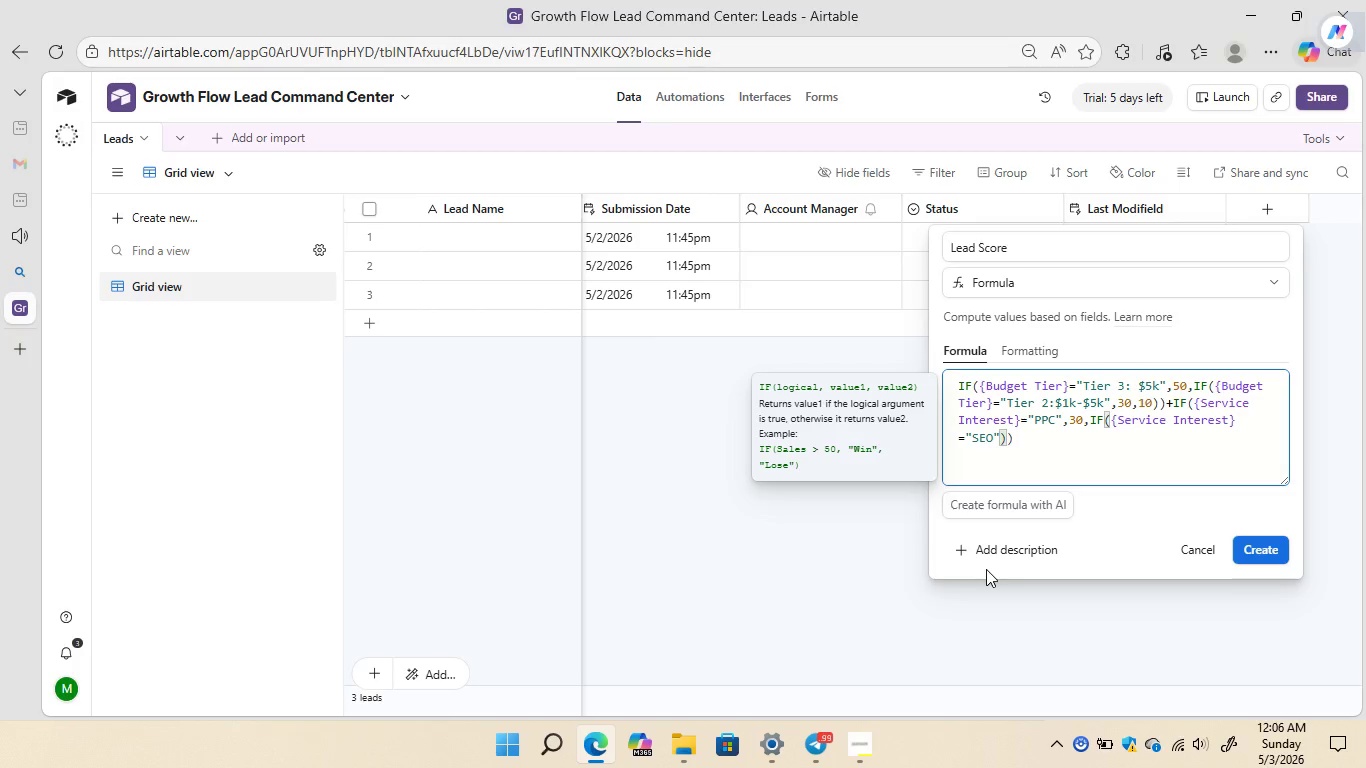 
key(ArrowRight)
 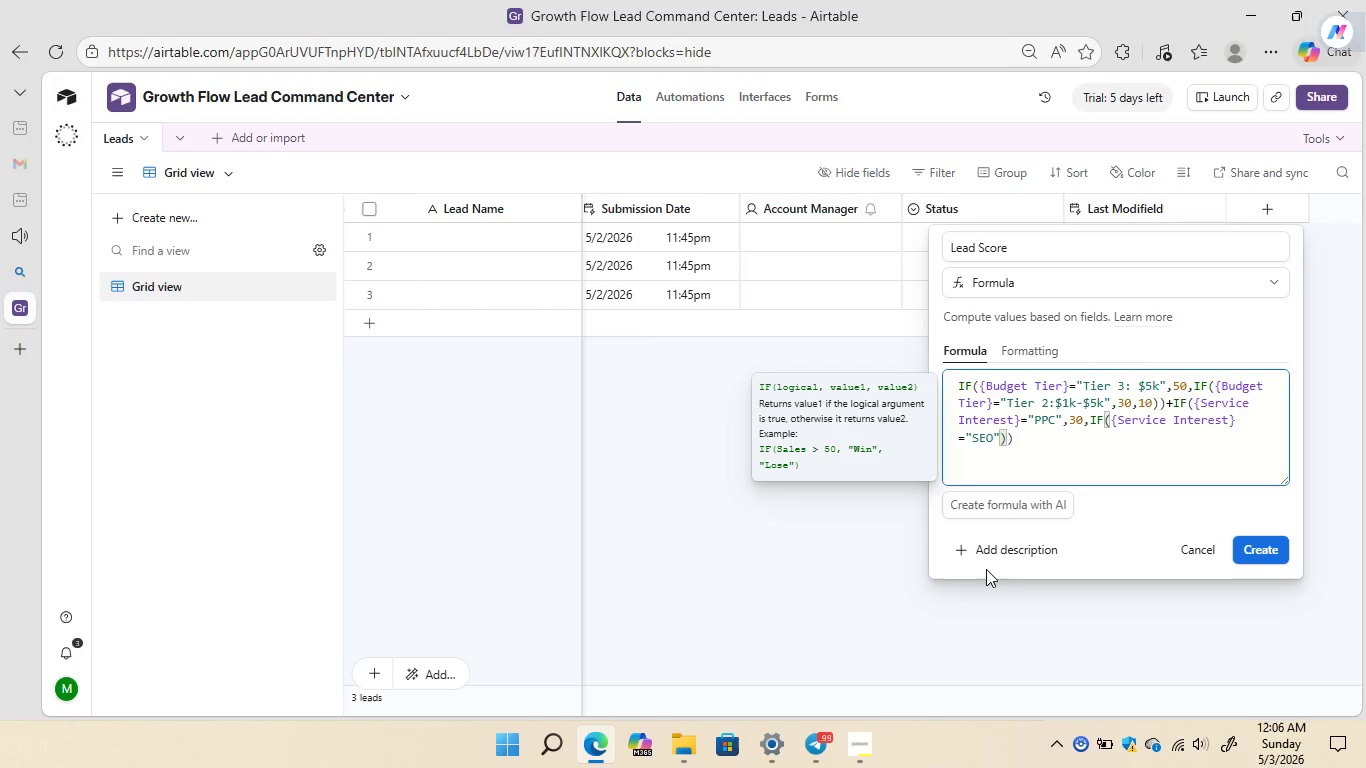 
type(,20,10)
 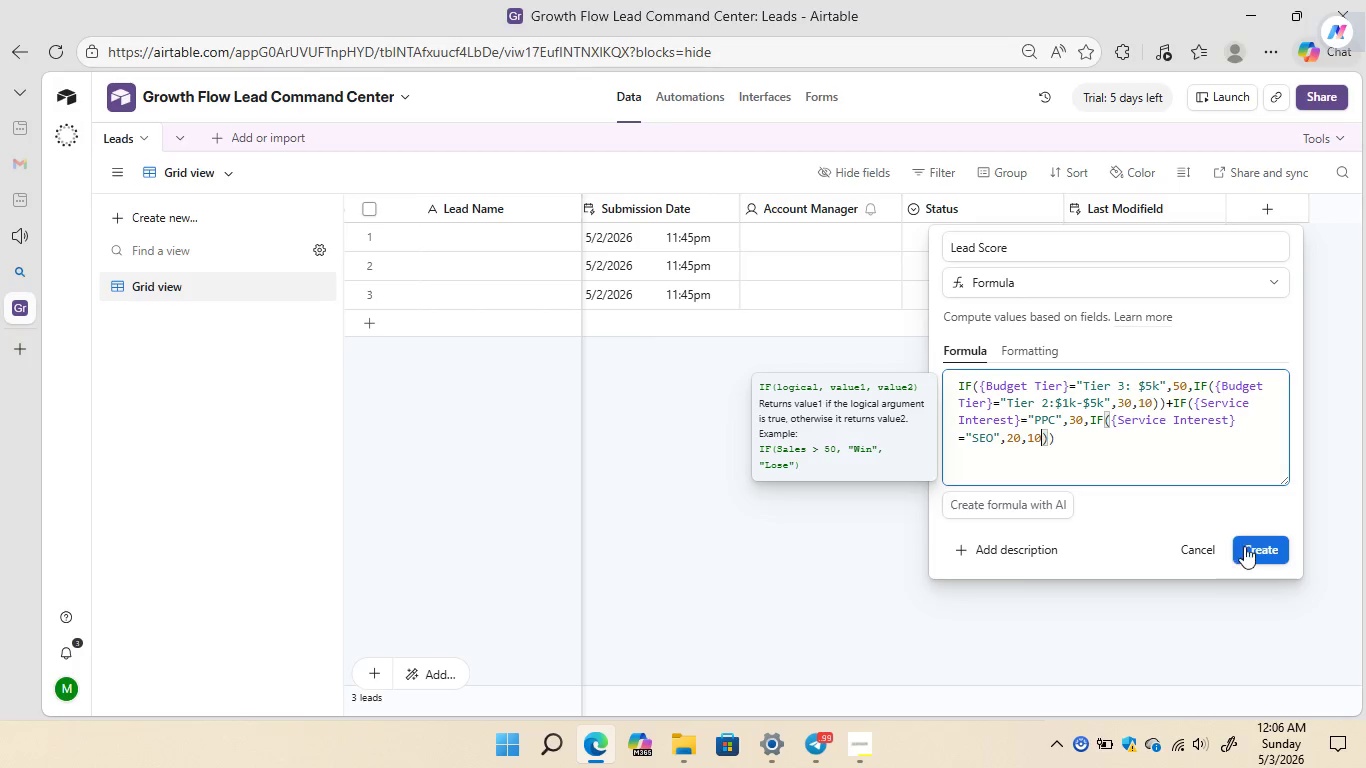 
left_click([1252, 546])
 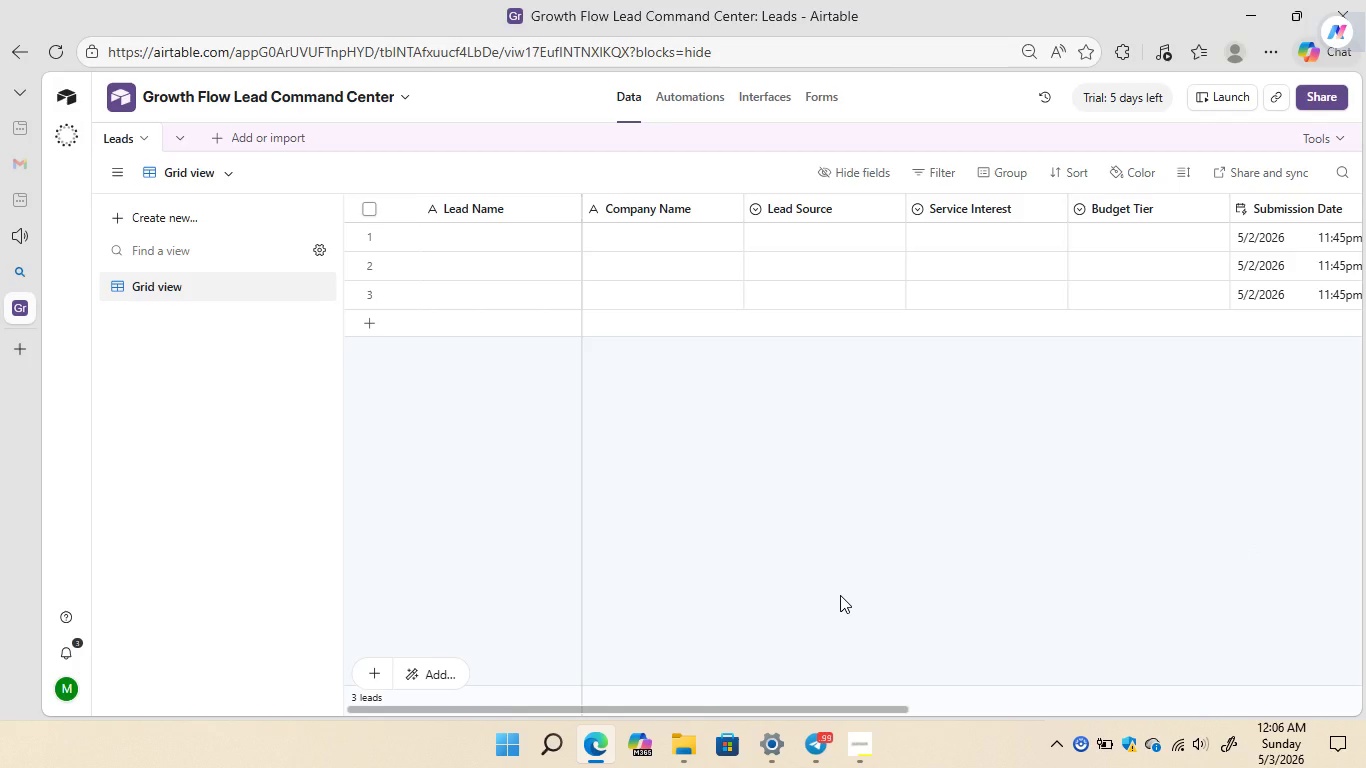 
wait(25.84)
 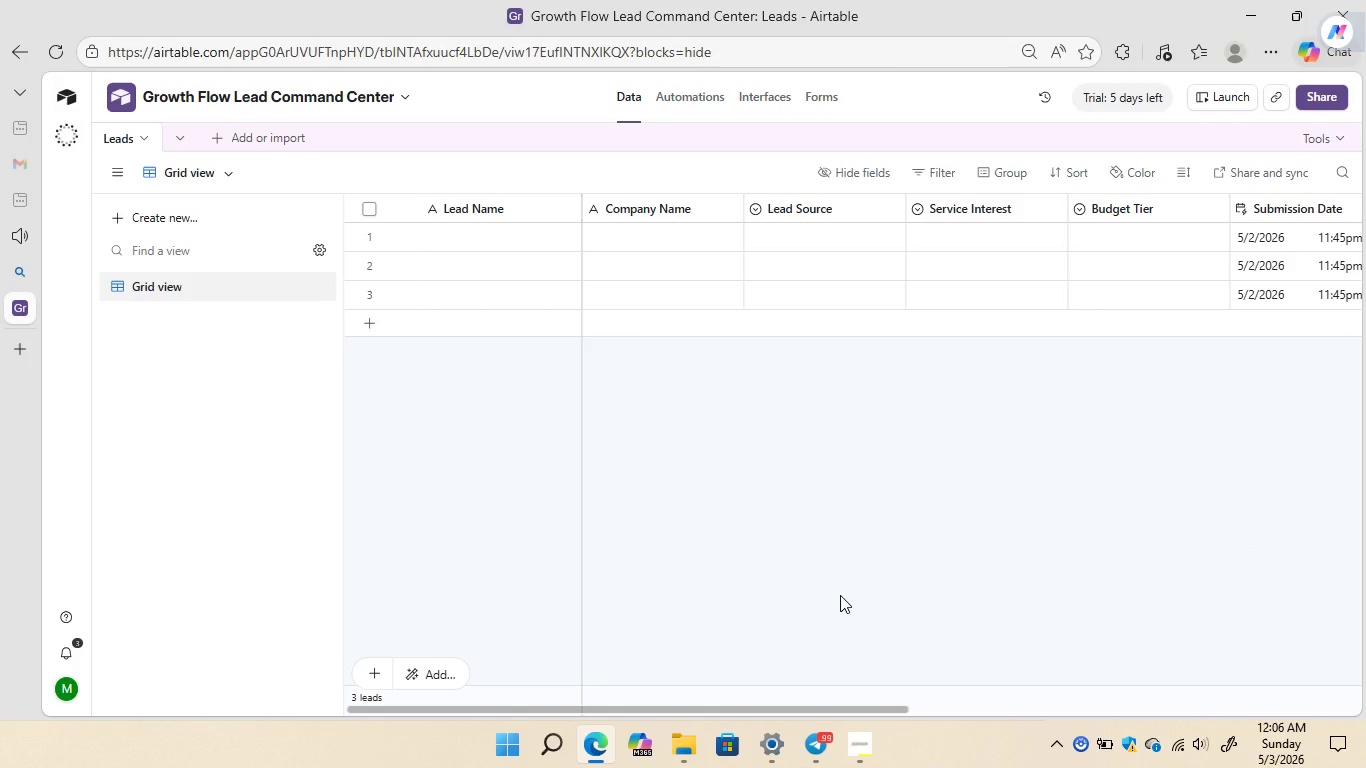 
left_click([167, 217])
 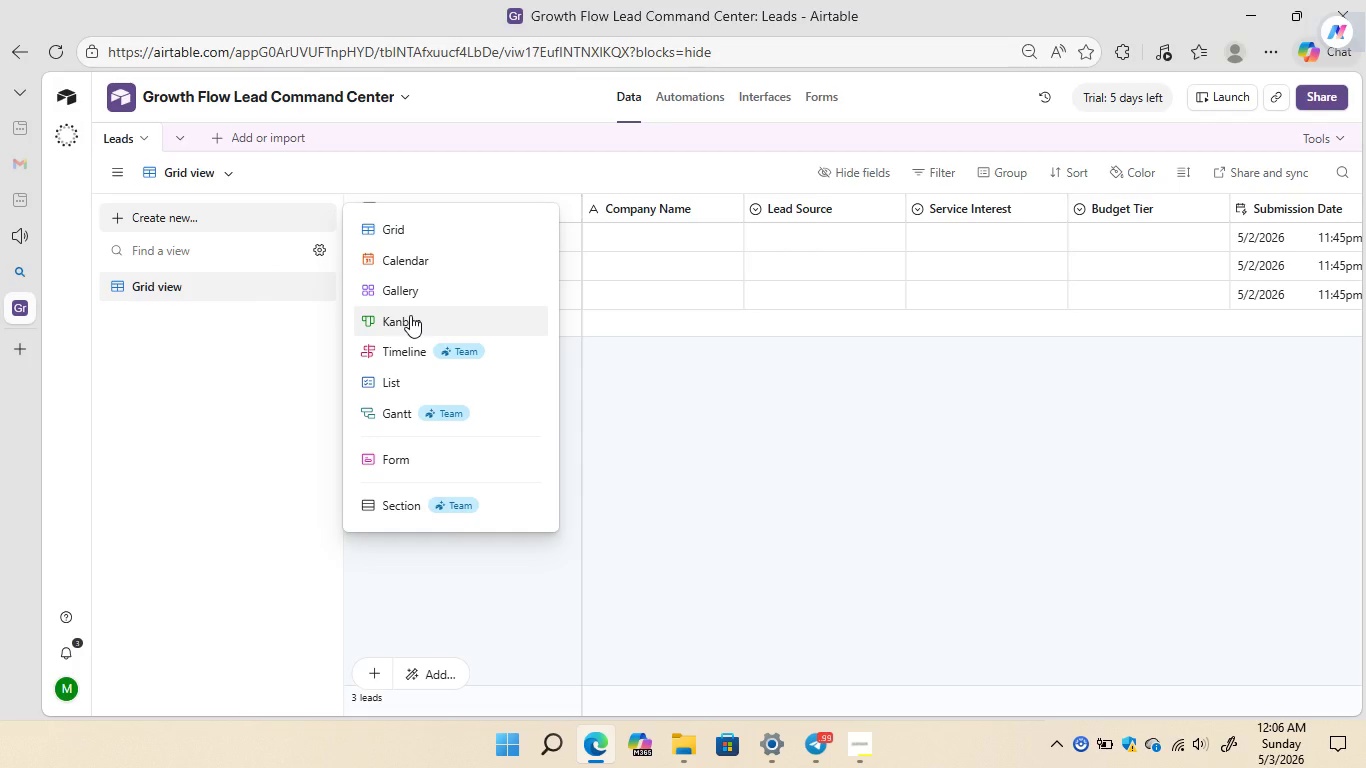 
left_click([410, 315])
 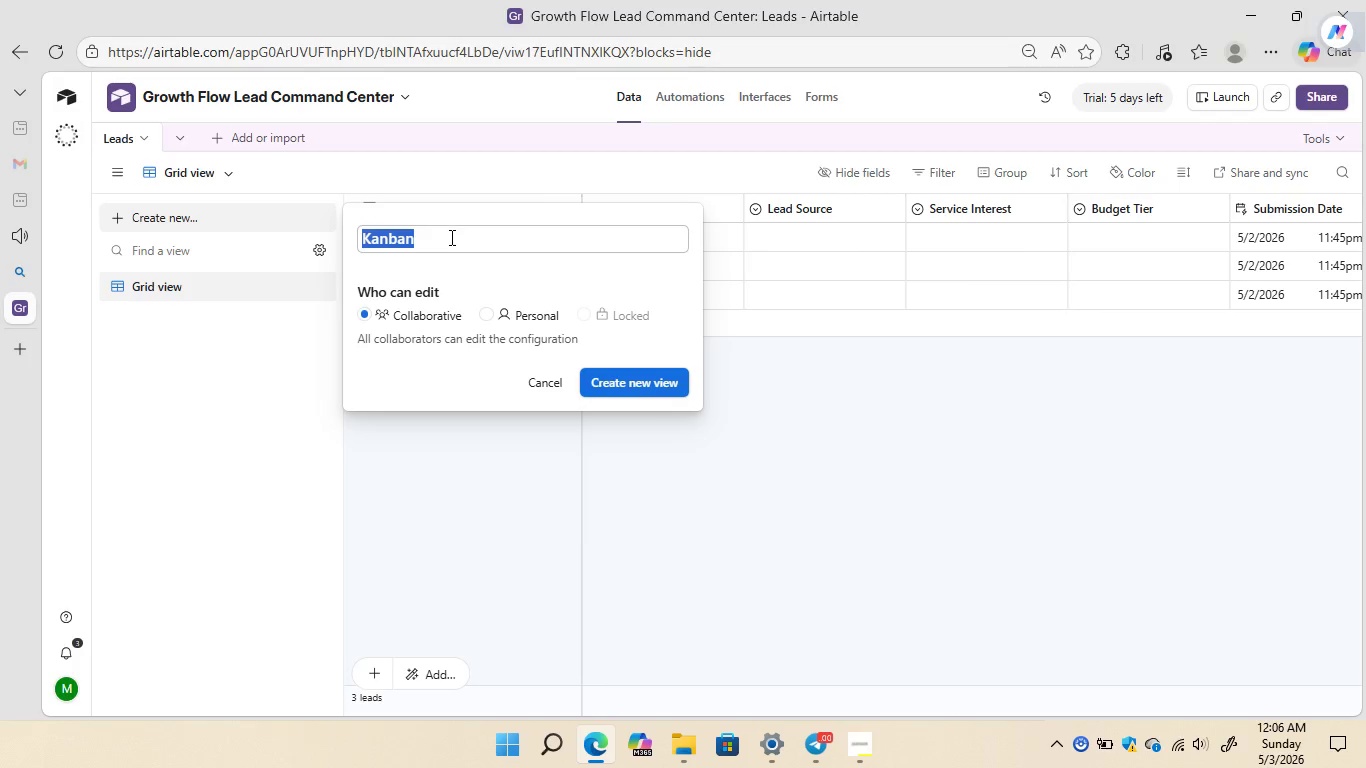 
left_click([450, 238])
 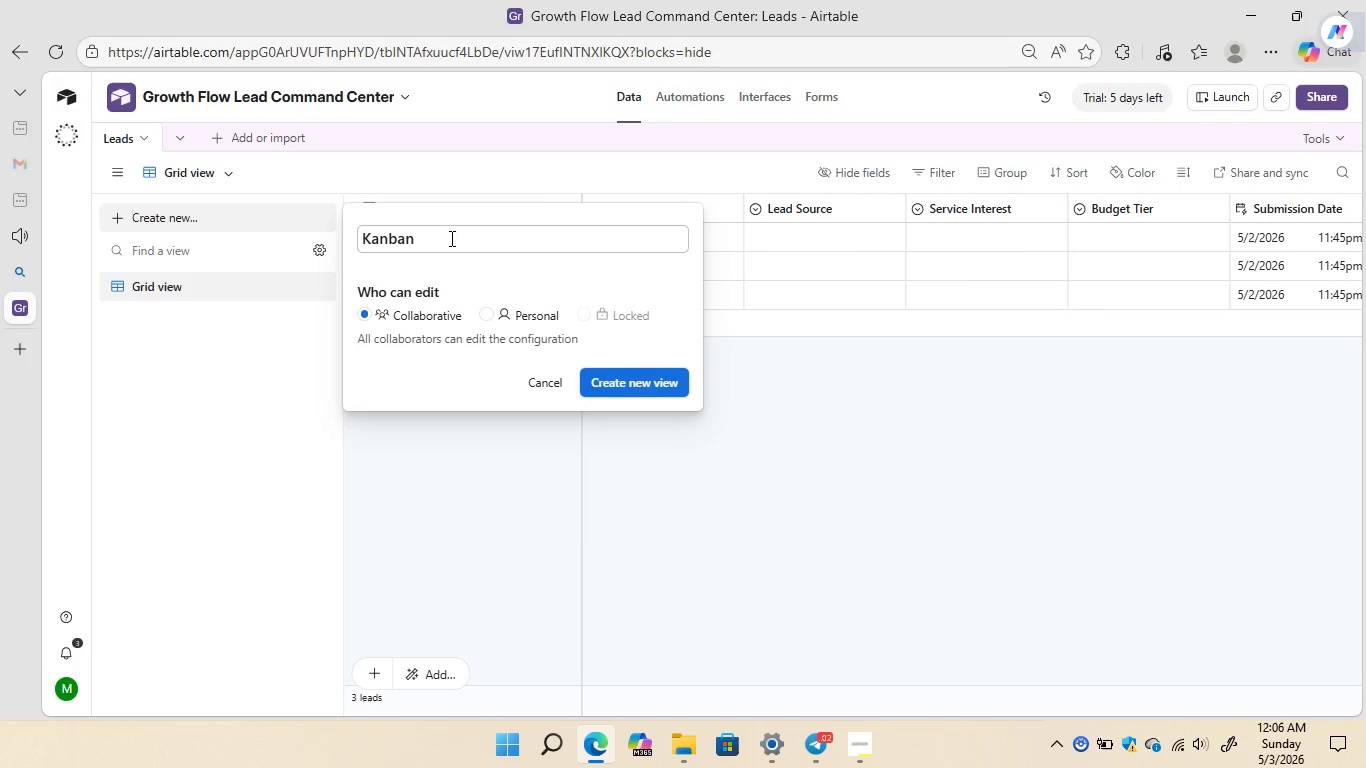 
key(Backspace)
key(Backspace)
key(Backspace)
key(Backspace)
key(Backspace)
key(Backspace)
type(Visual Pipeline)
 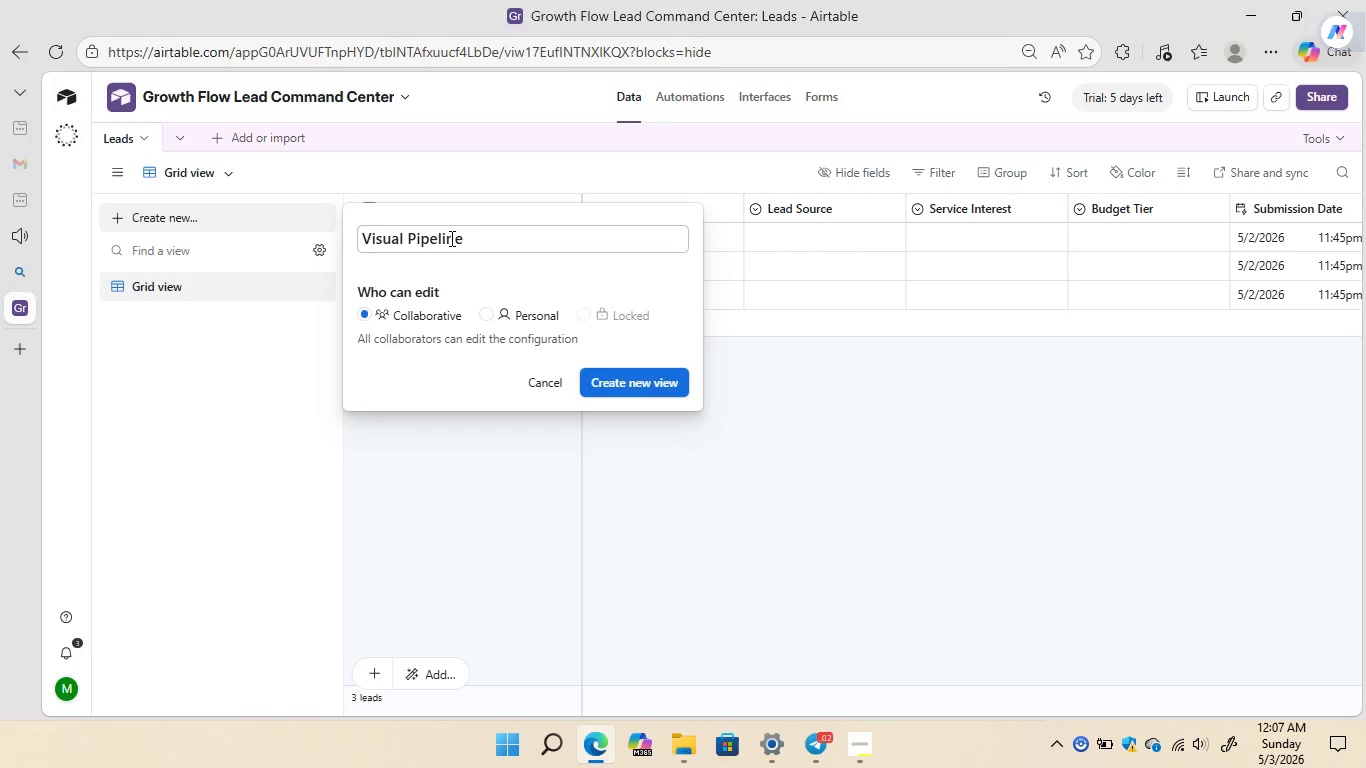 
type( by Status)
 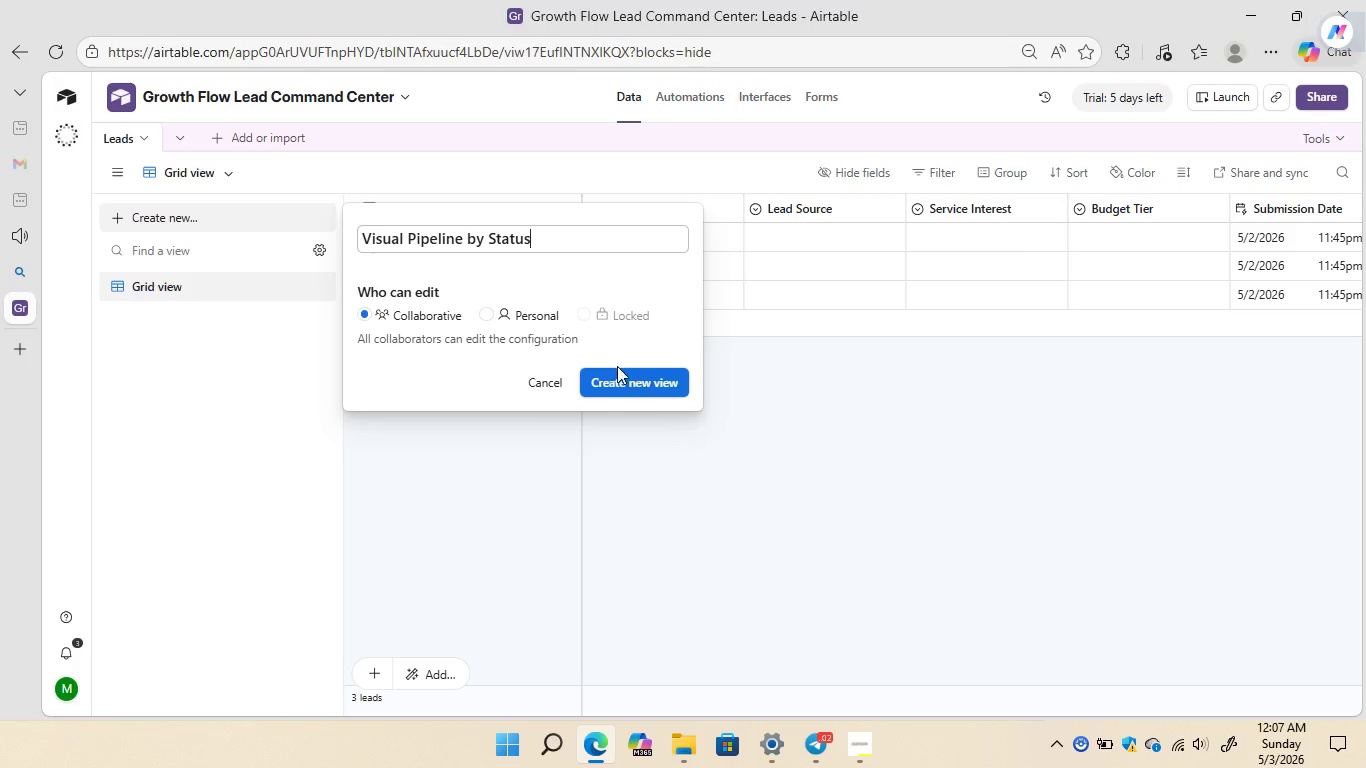 
left_click([617, 372])
 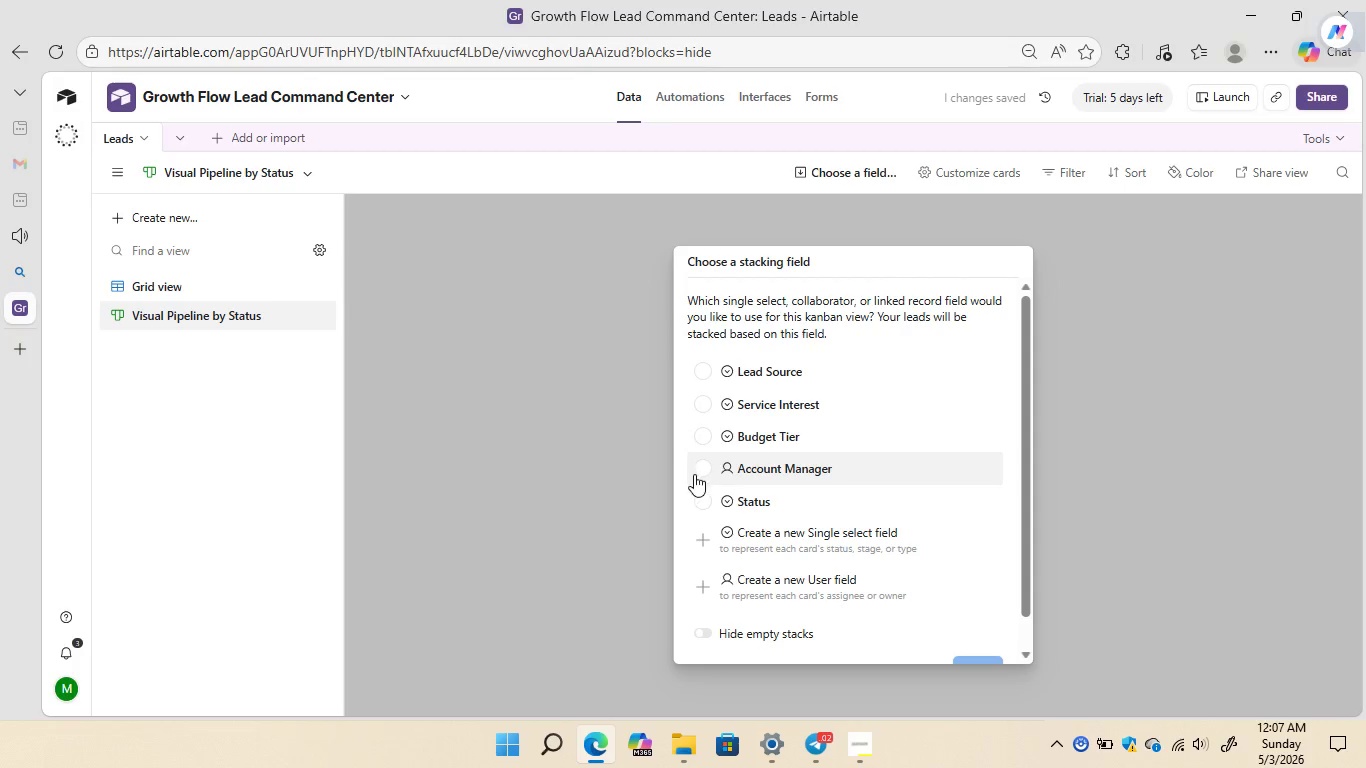 
left_click([698, 501])
 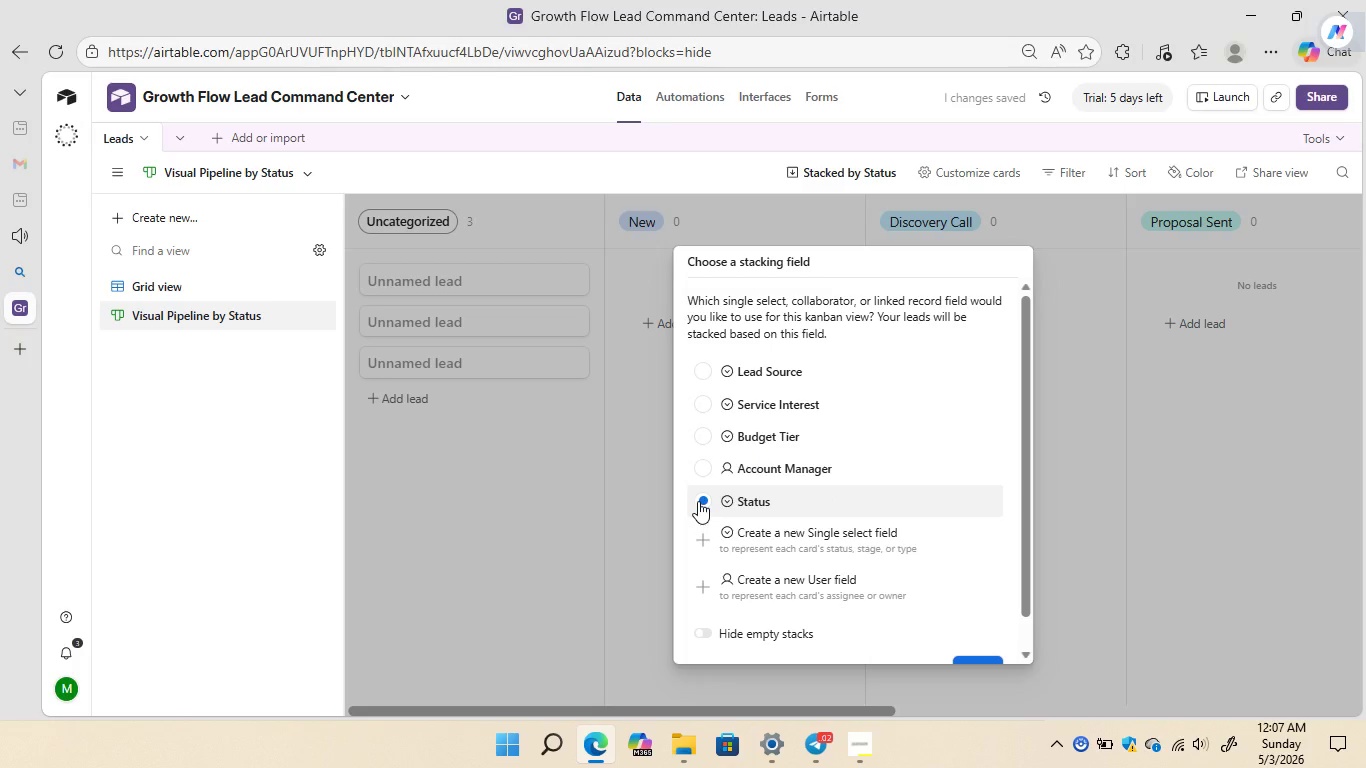 
wait(9.61)
 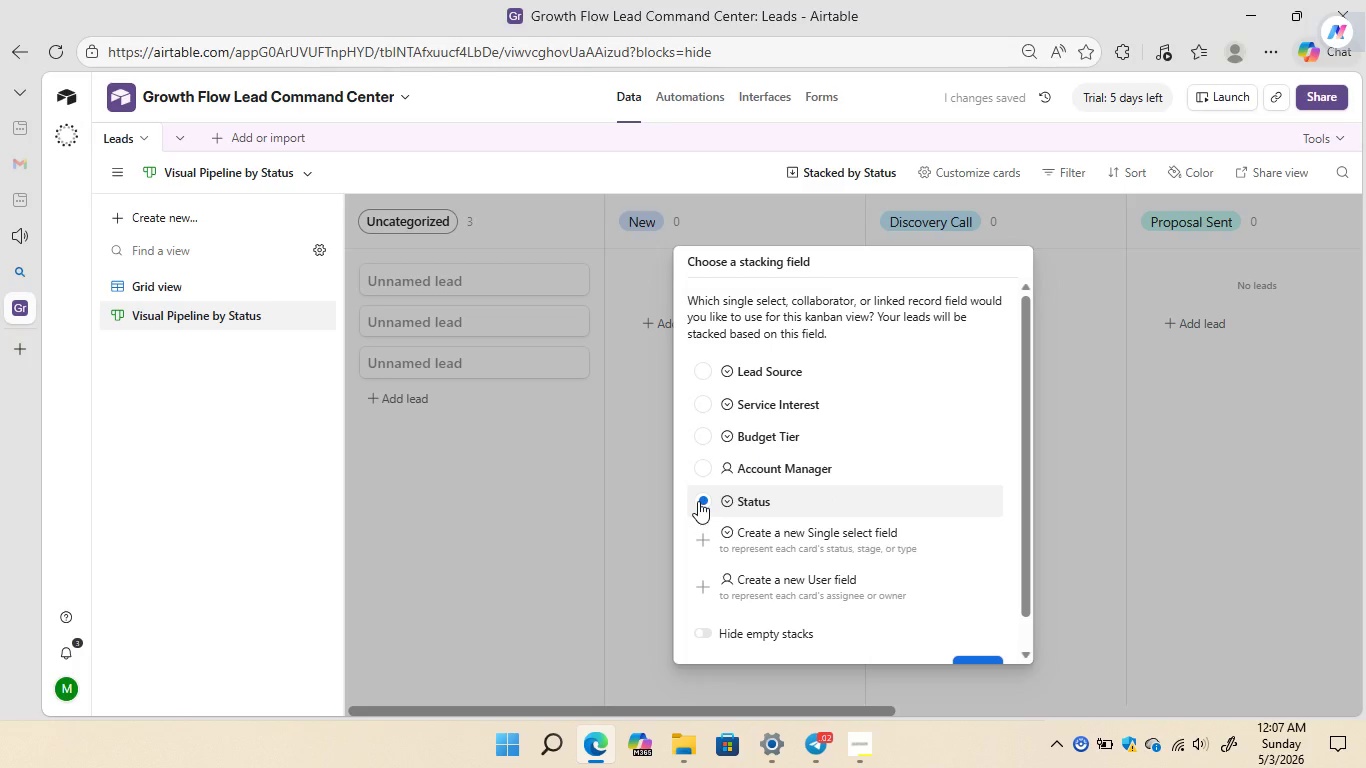 
left_click([973, 629])
 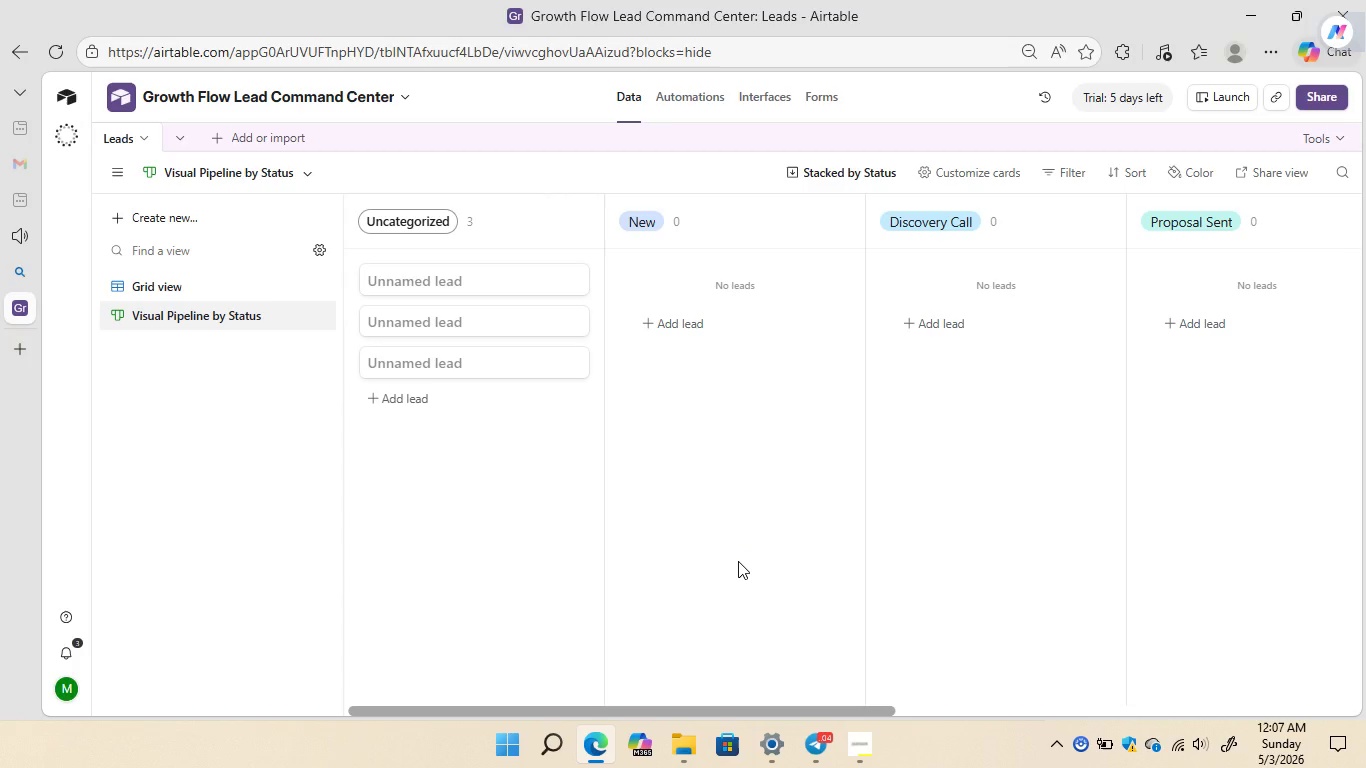 
wait(13.91)
 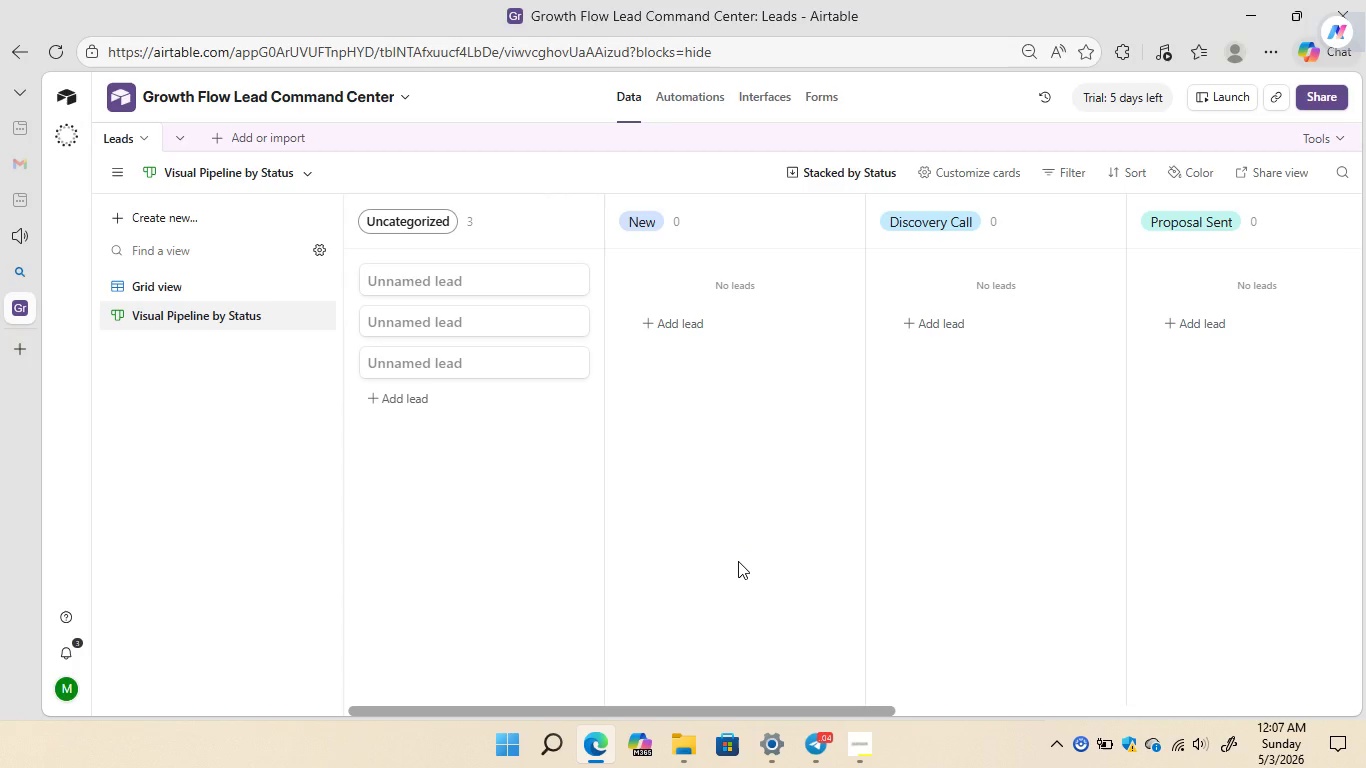 
left_click([685, 88])
 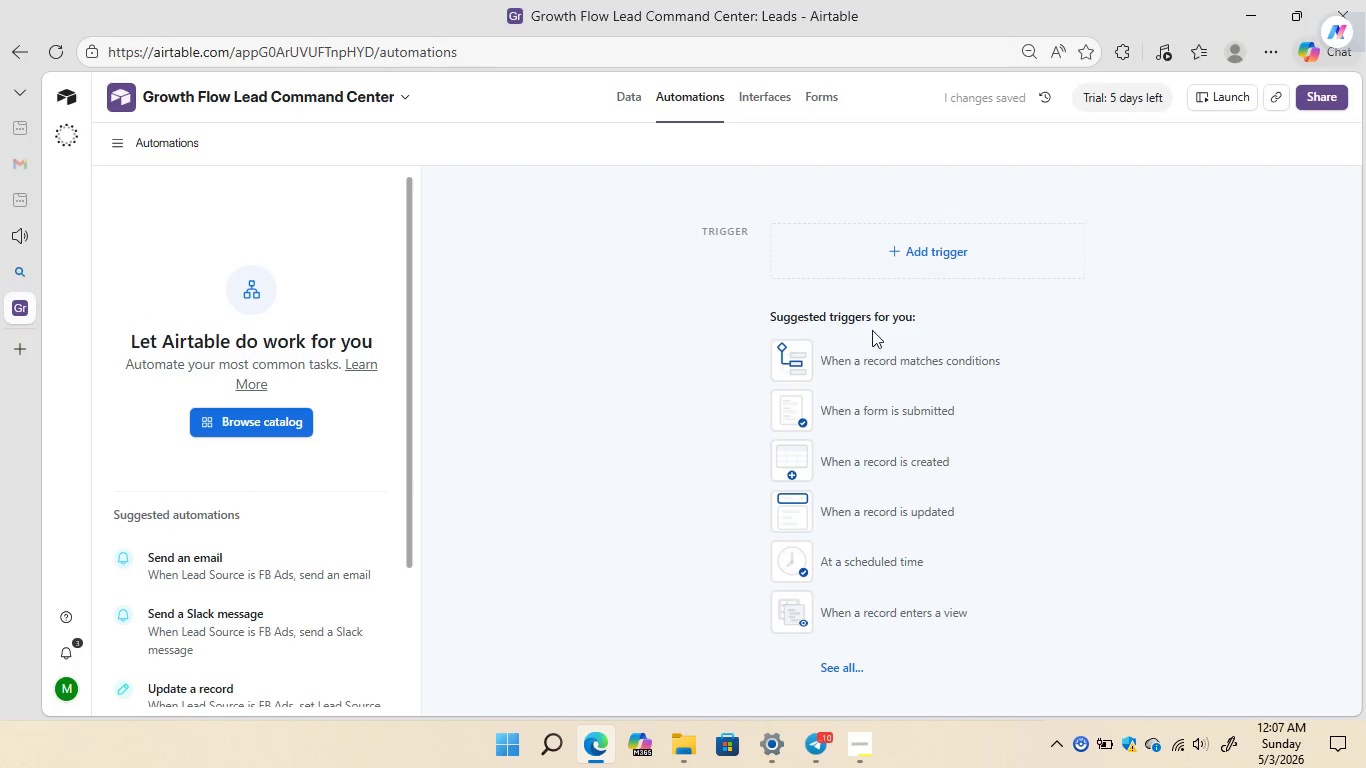 
wait(5.75)
 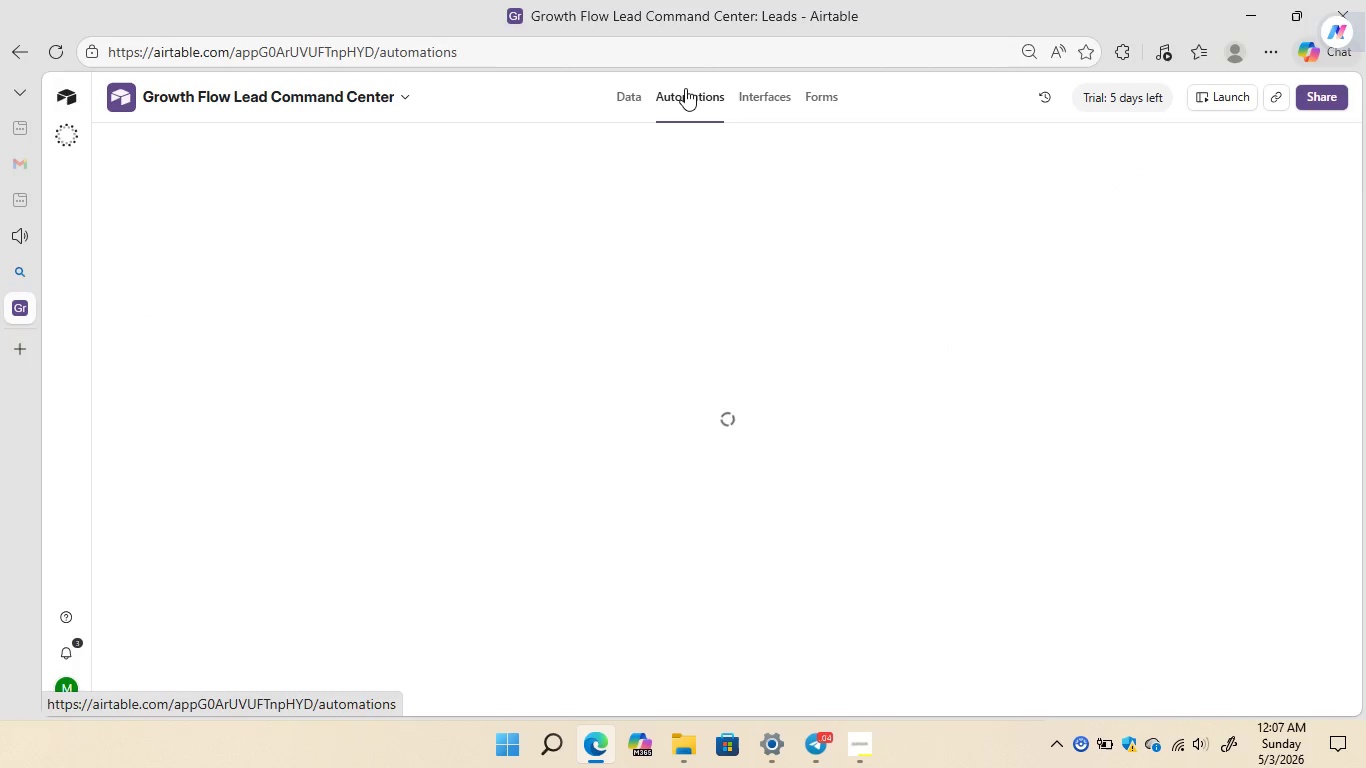 
left_click([885, 364])
 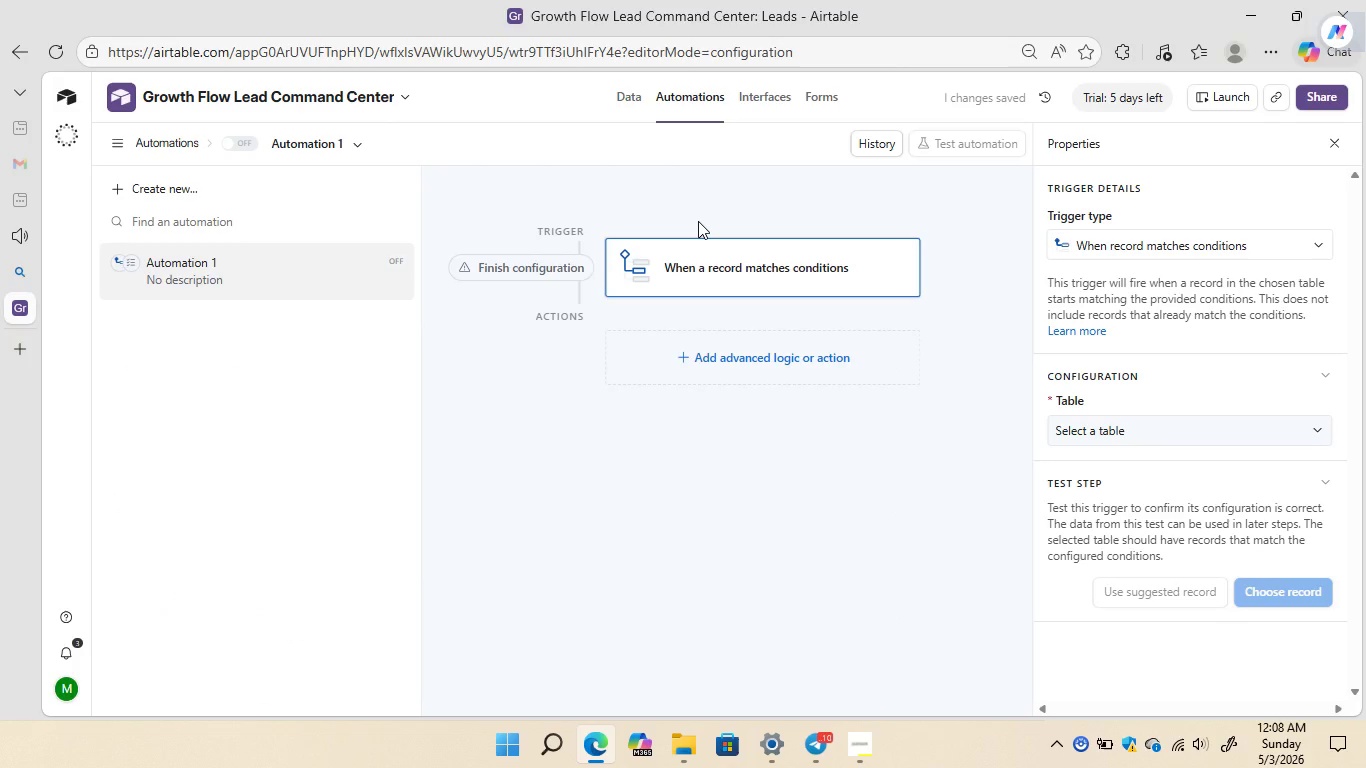 
wait(7.88)
 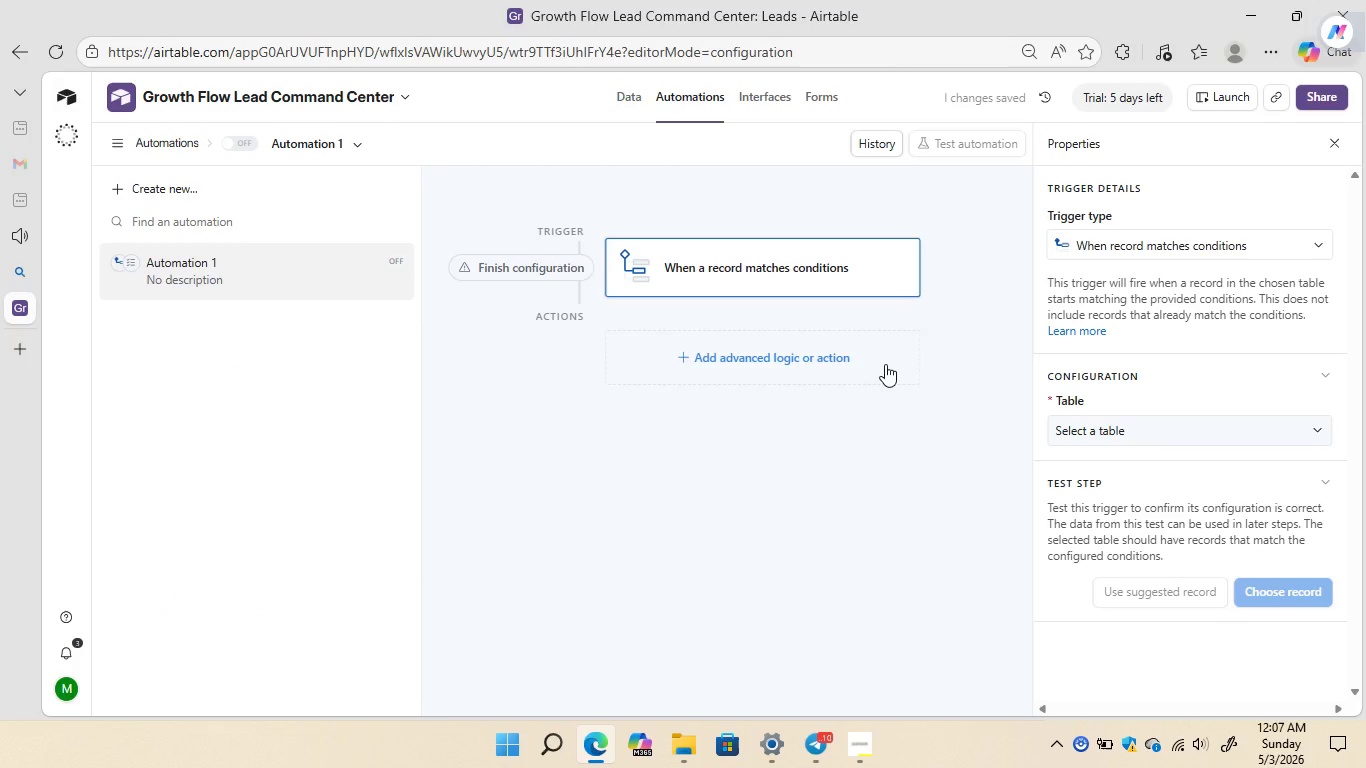 
right_click([199, 253])
 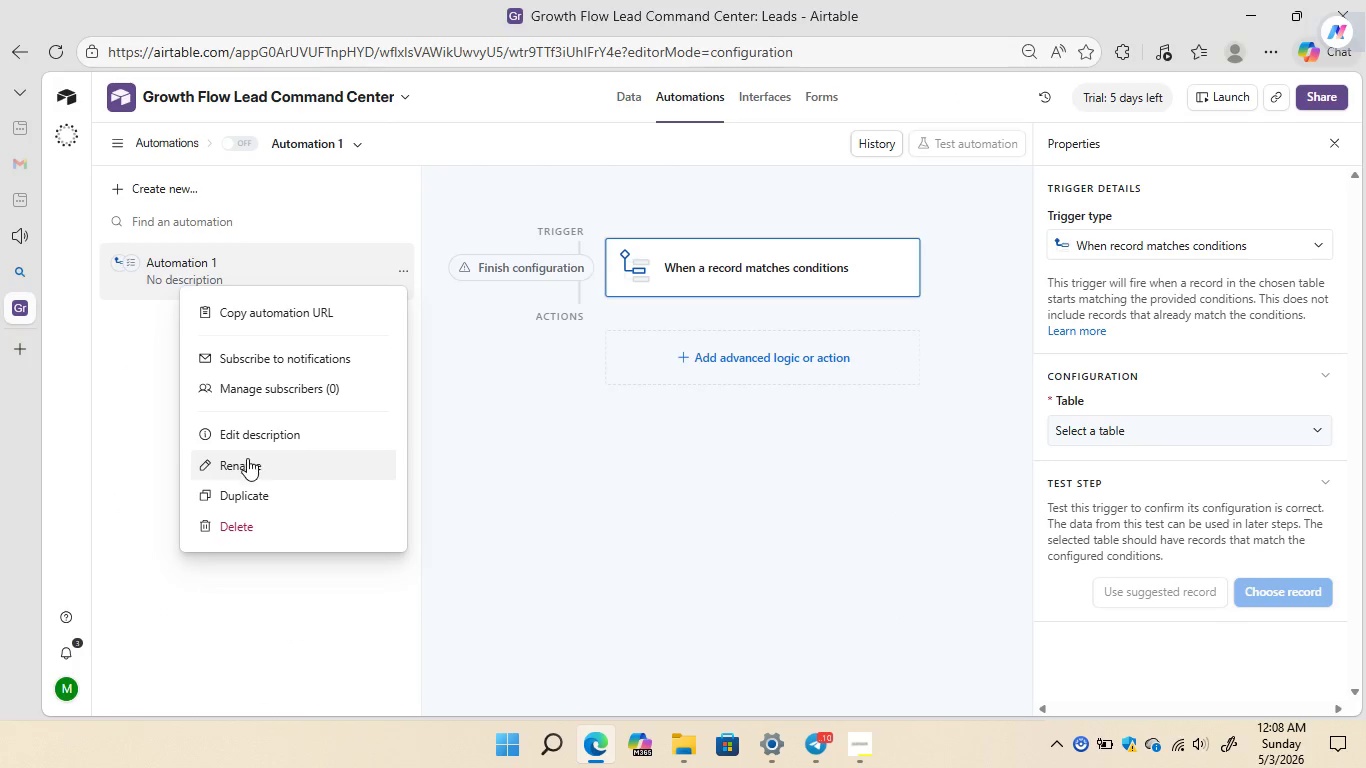 
left_click([244, 462])
 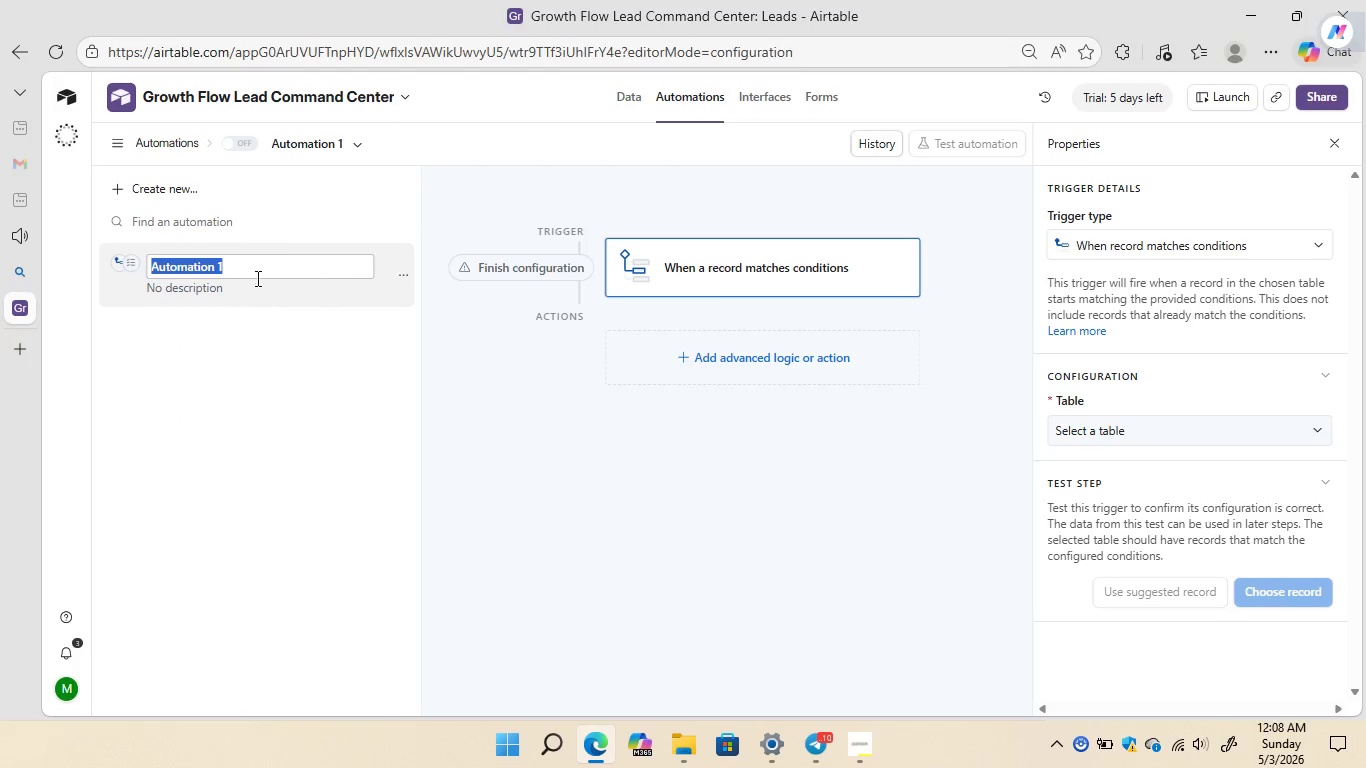 
left_click([260, 265])
 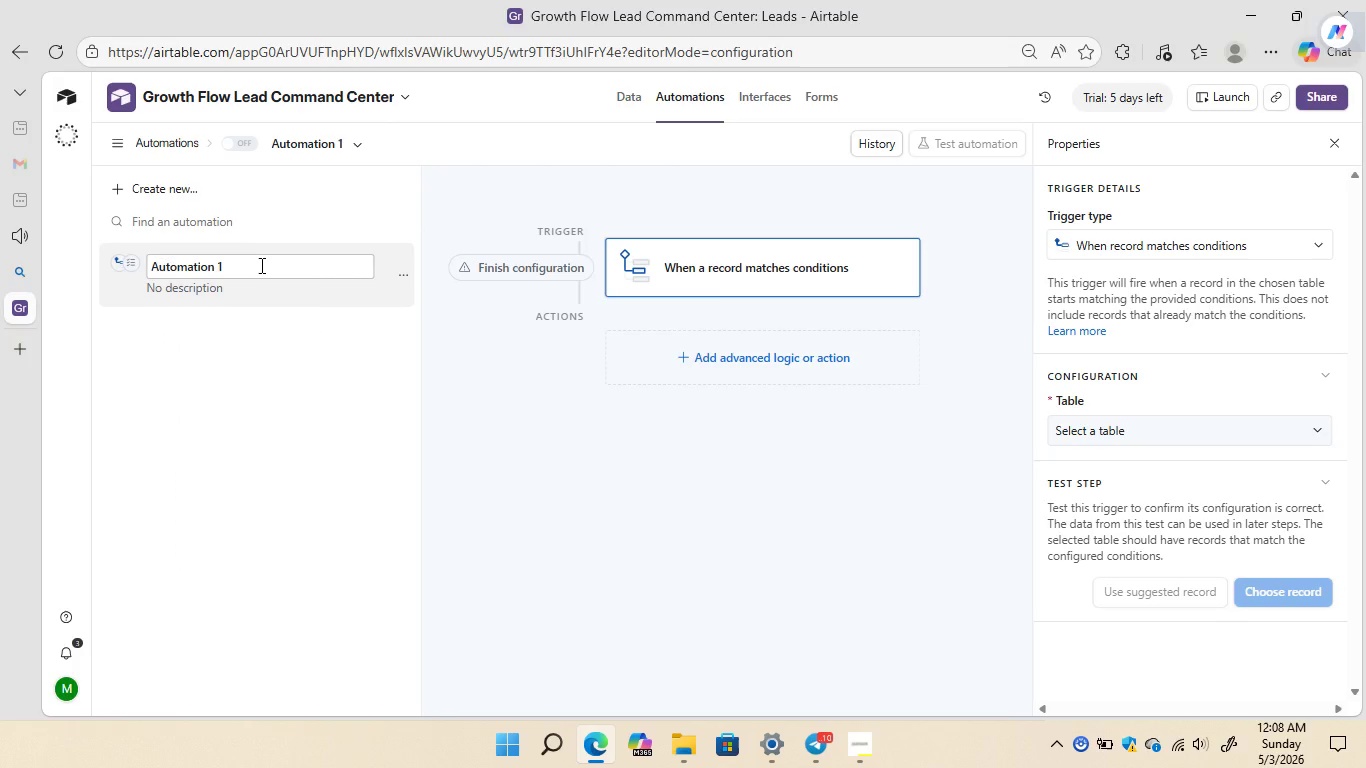 
key(Backspace)
 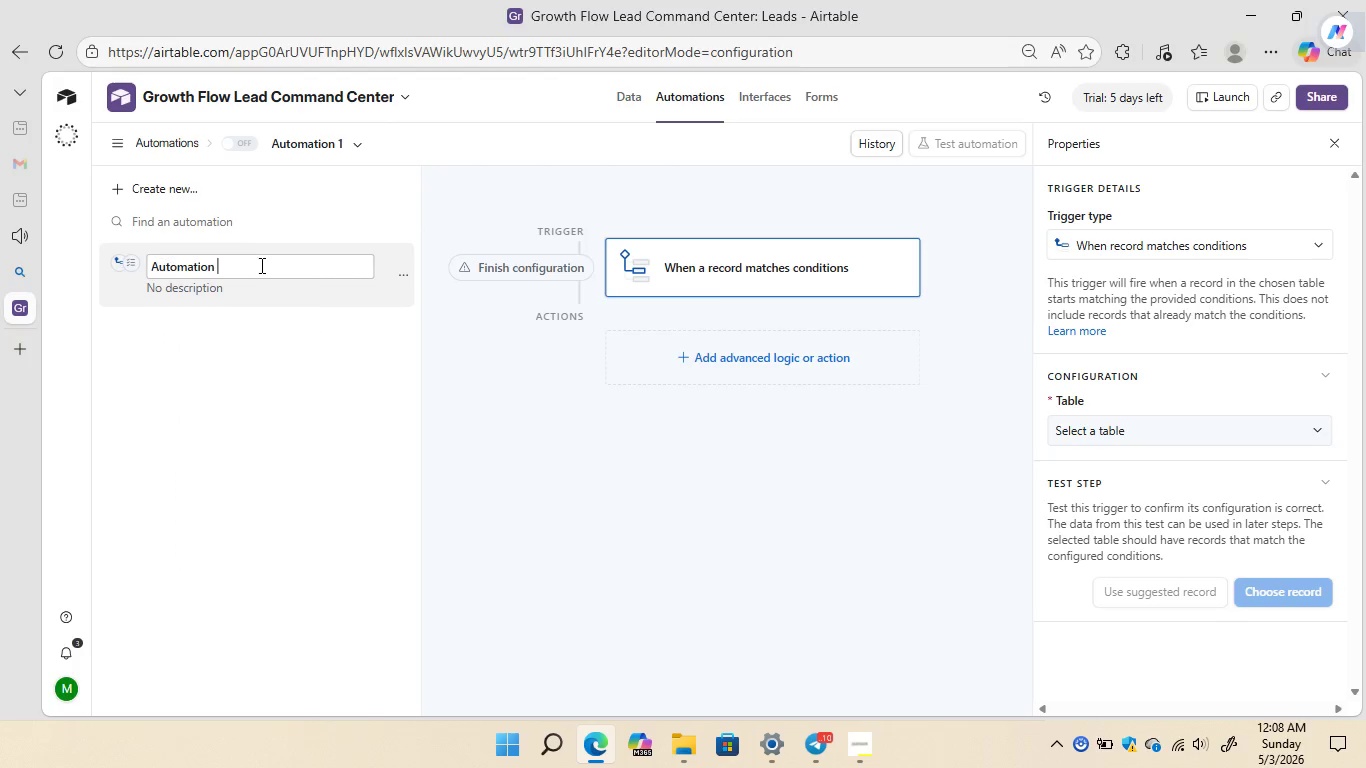 
key(Backspace)
 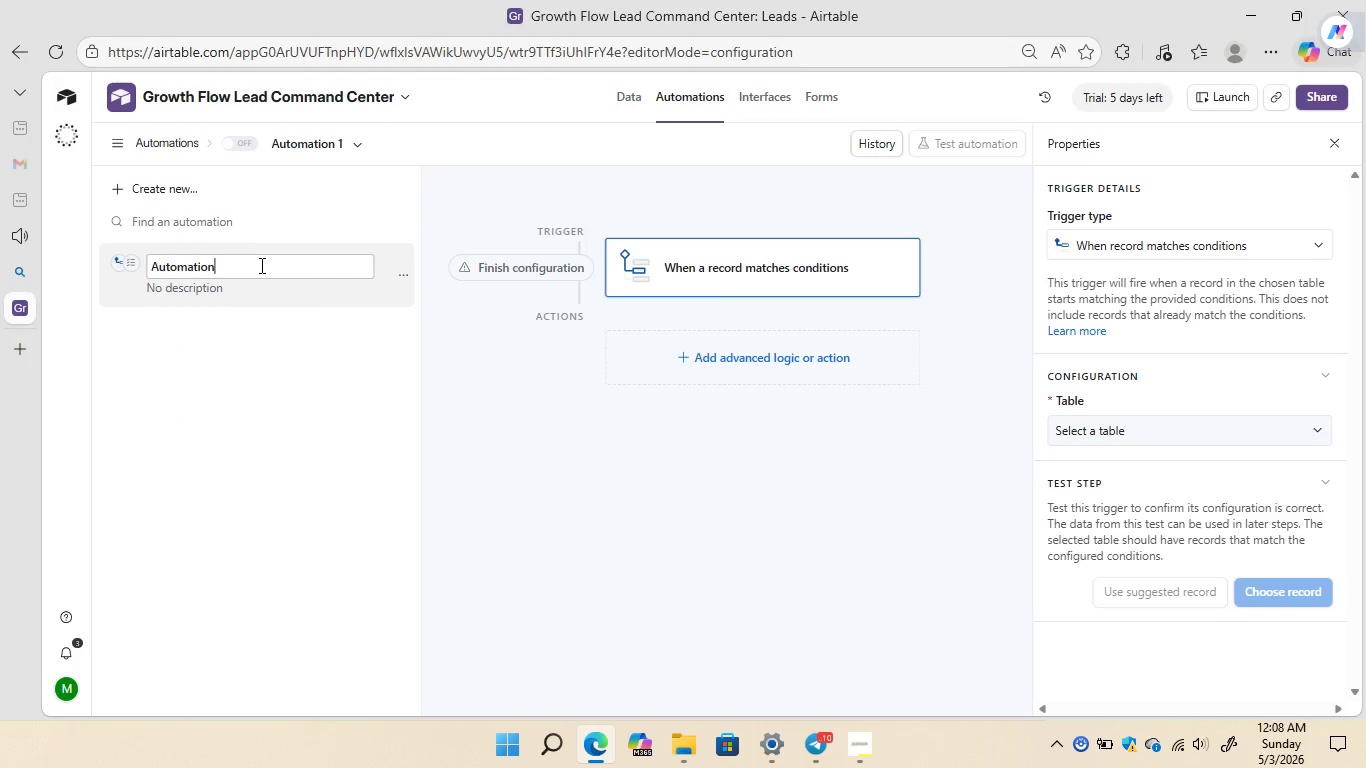 
key(Backspace)
 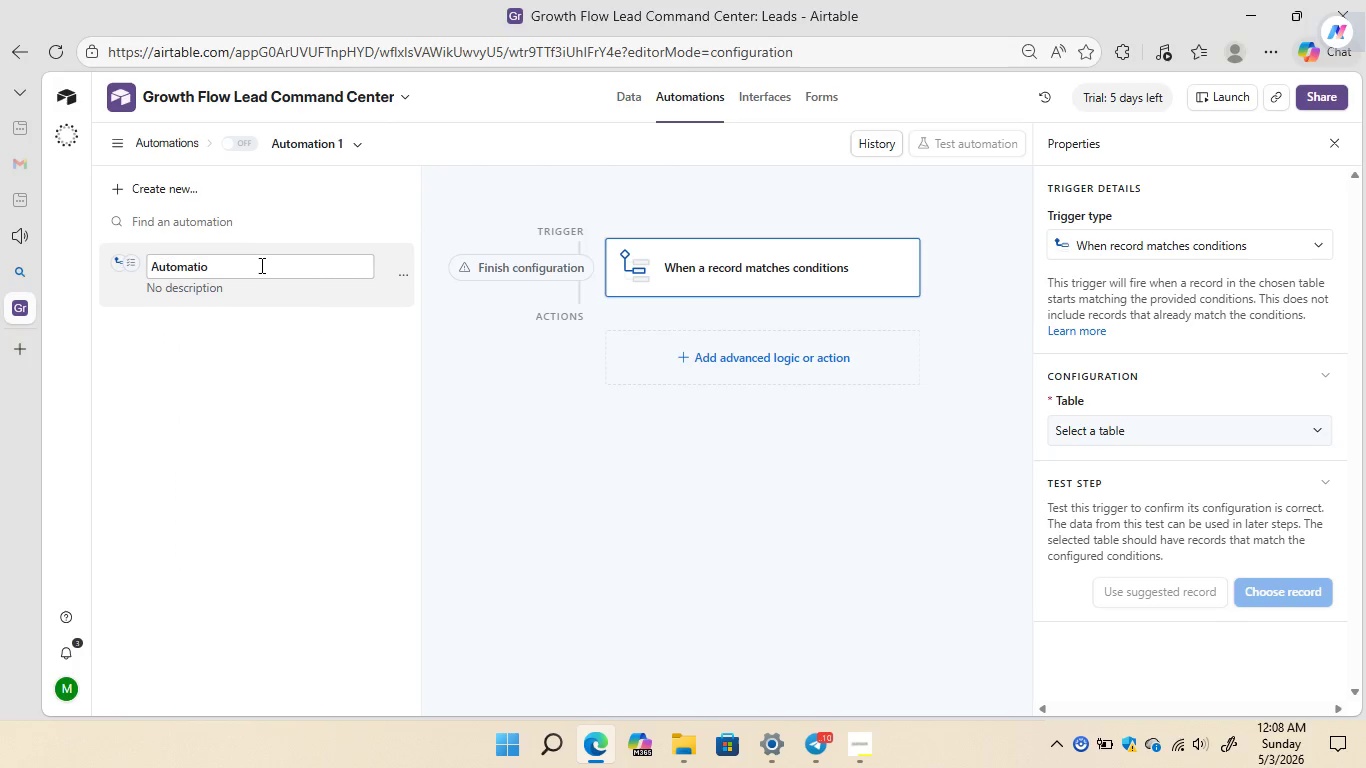 
key(Backspace)
 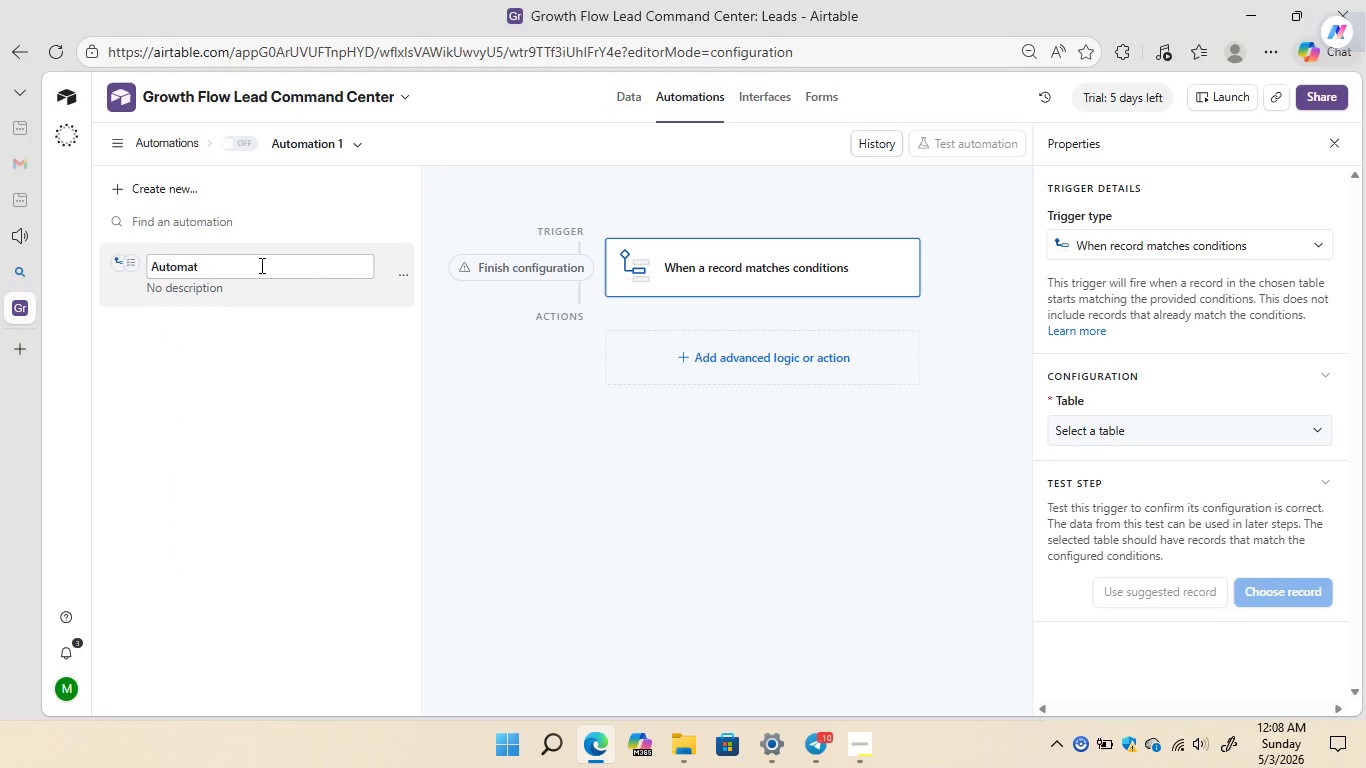 
key(Backspace)
 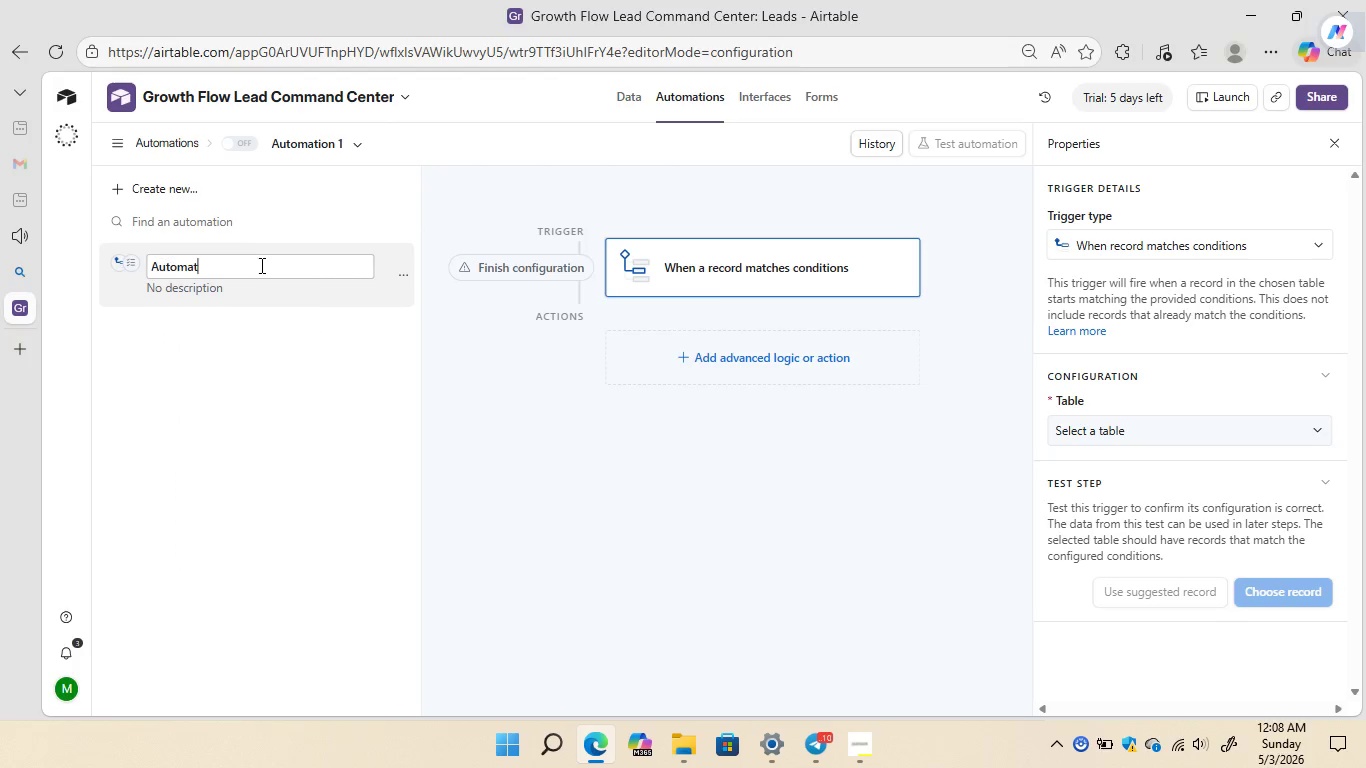 
key(Backspace)
 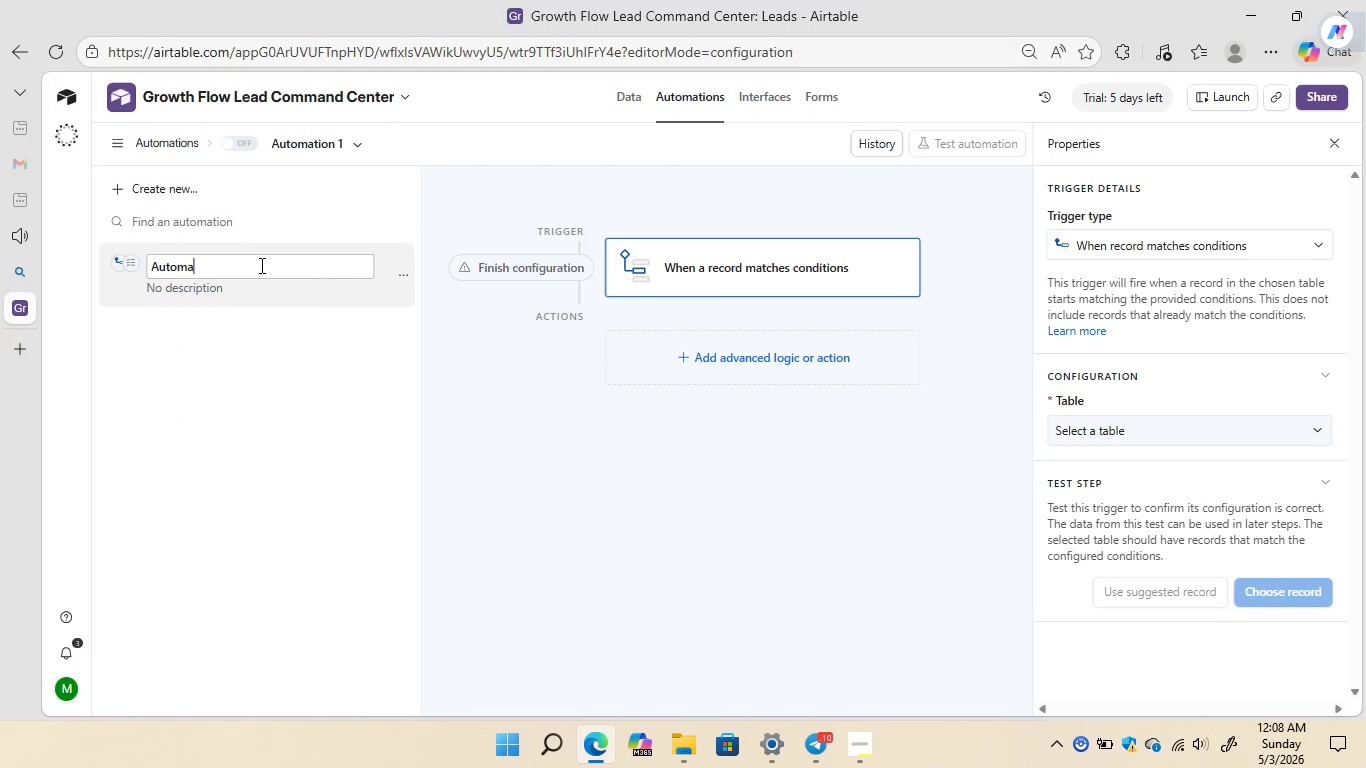 
key(Backspace)
 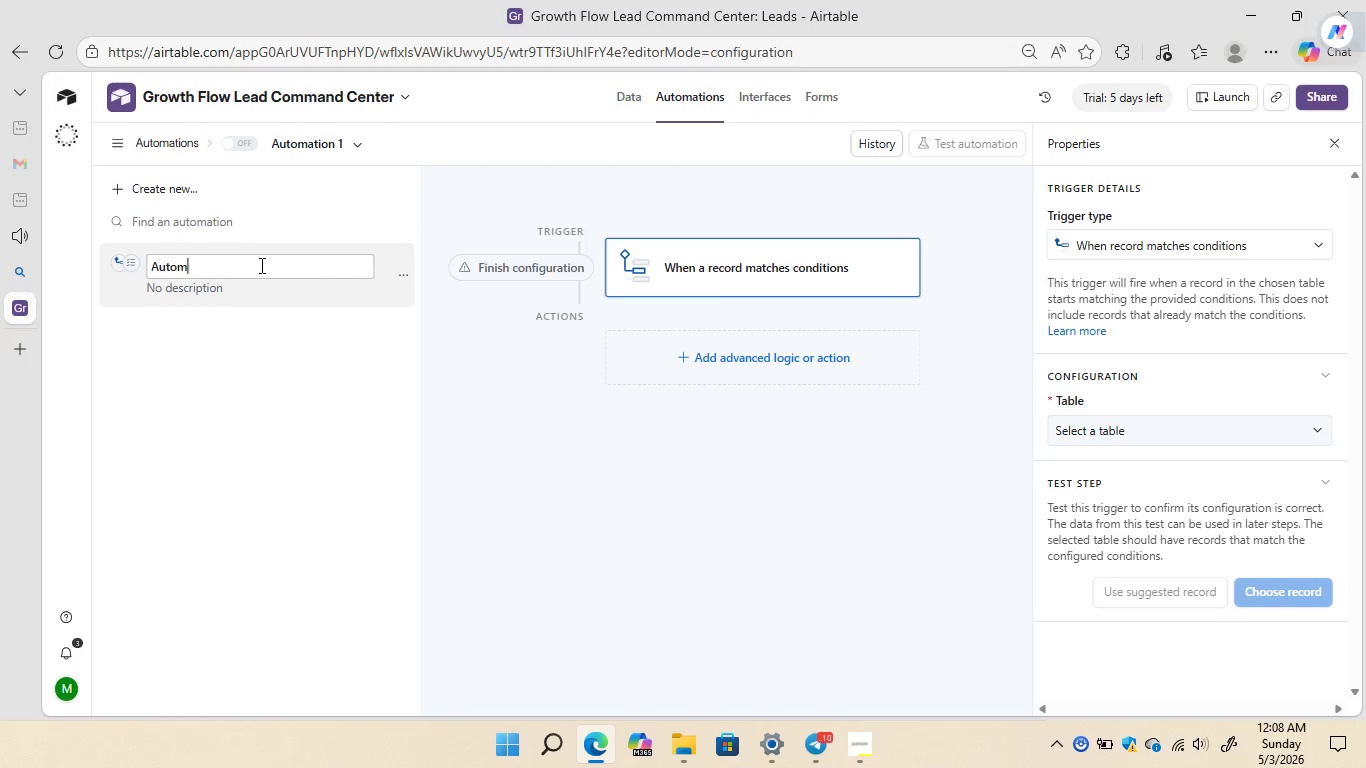 
key(Backspace)
 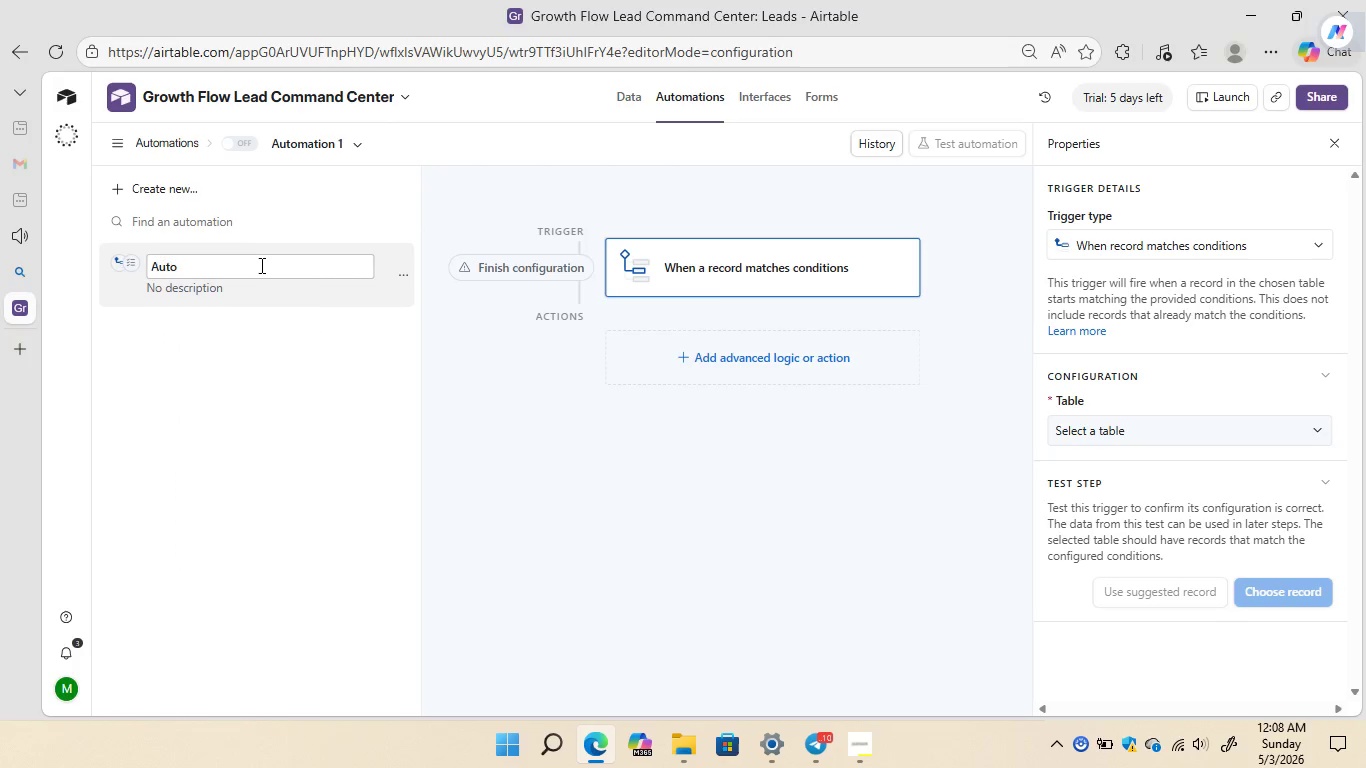 
key(Backspace)
 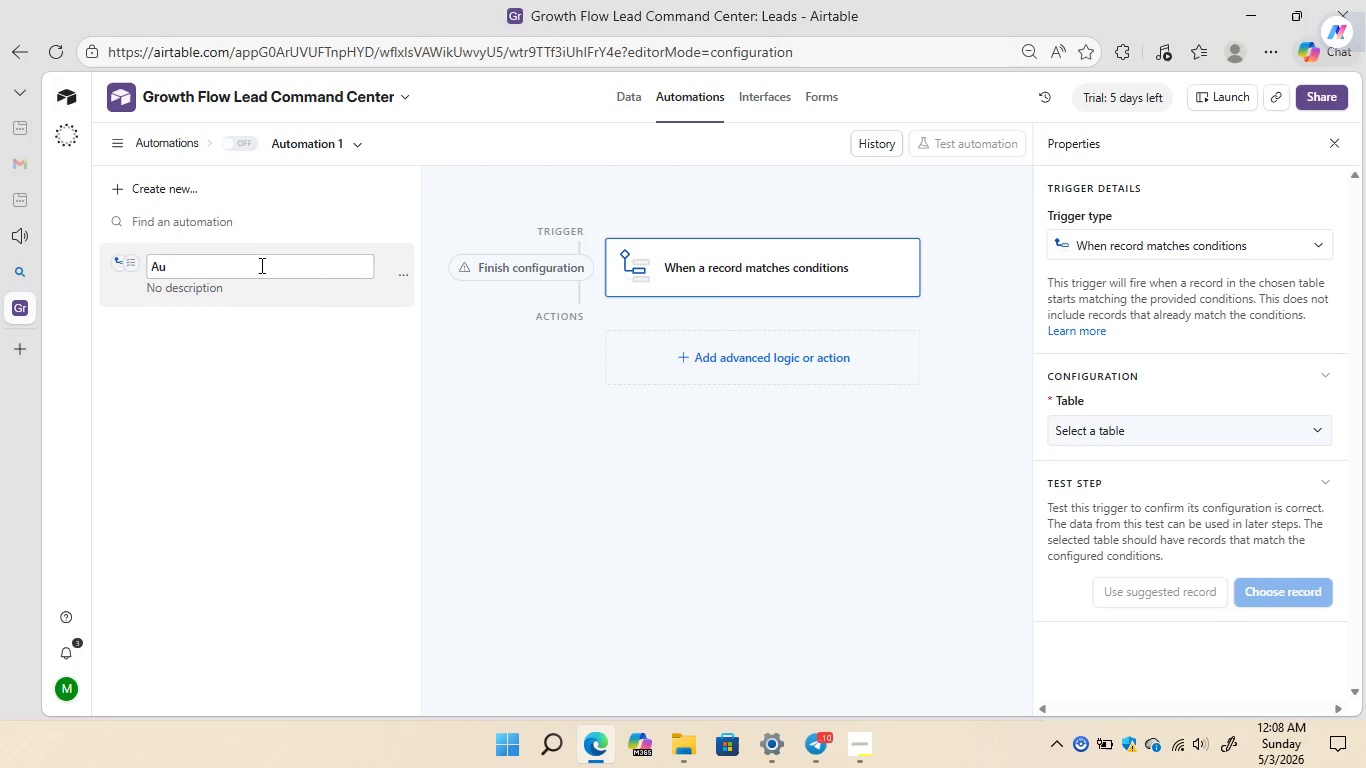 
key(Backspace)
 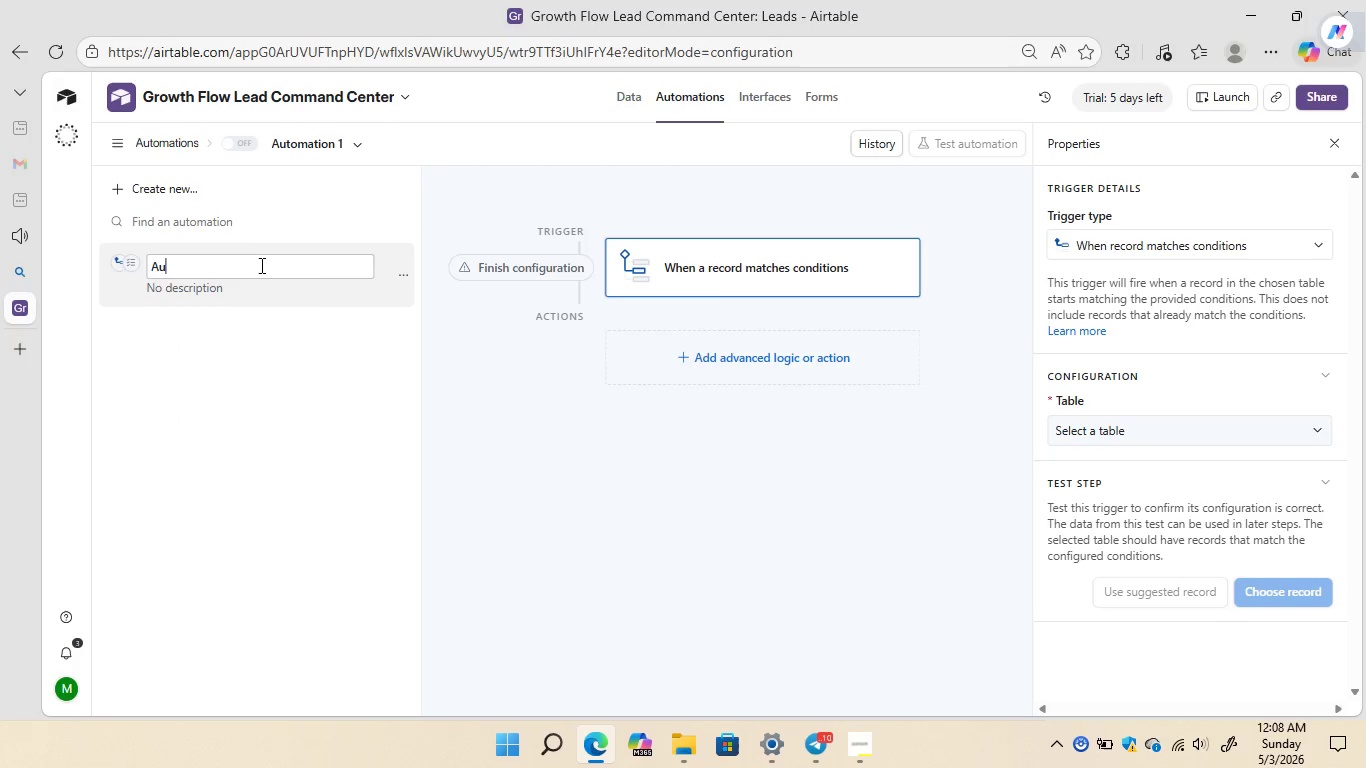 
key(Backspace)
 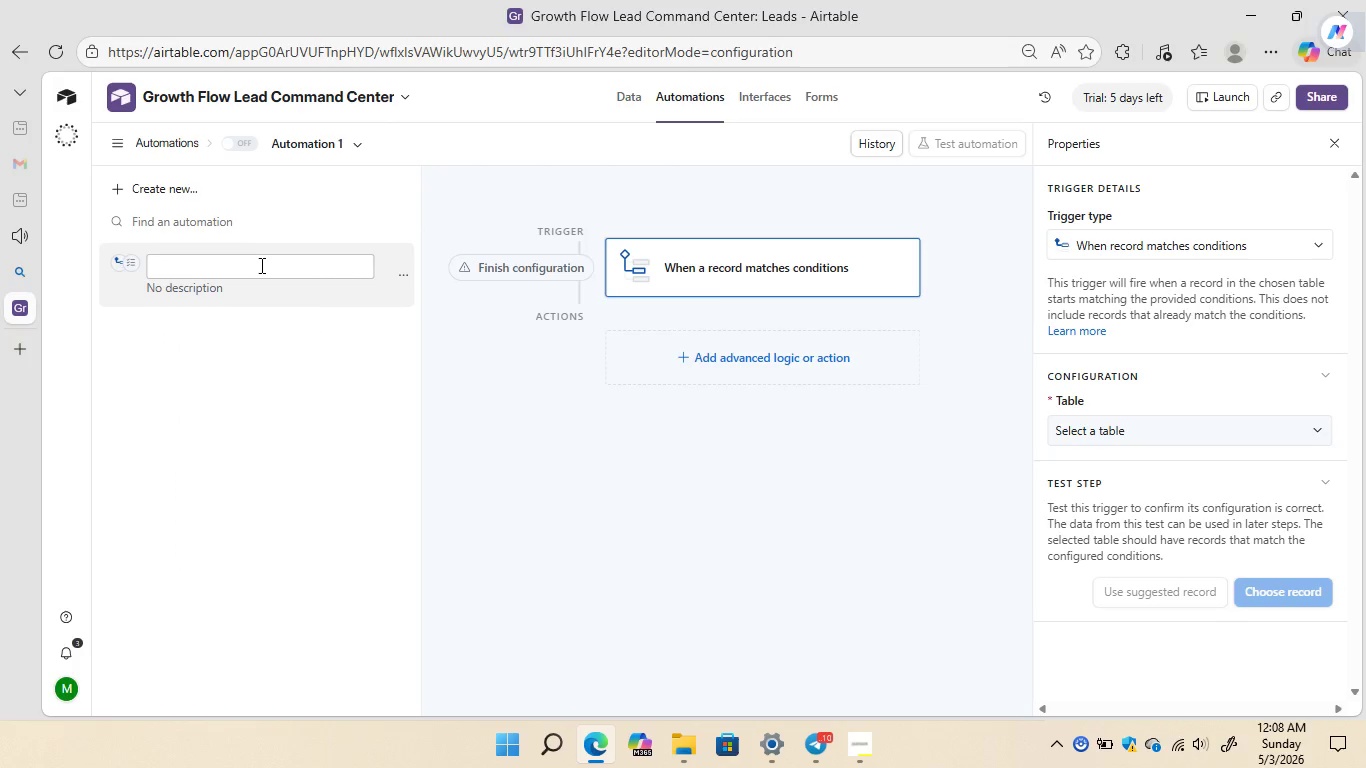 
key(Backspace)
 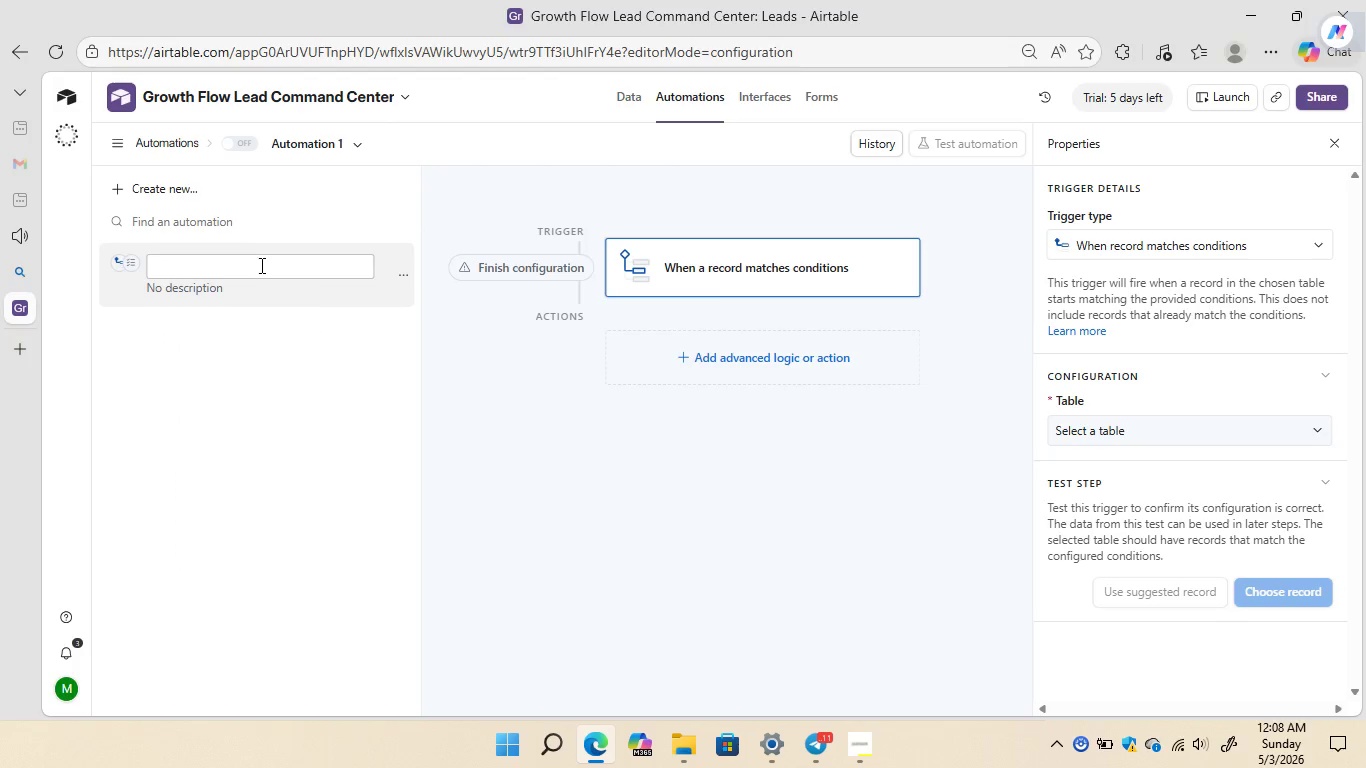 
type(Hih)
key(Backspace)
type(gh)
 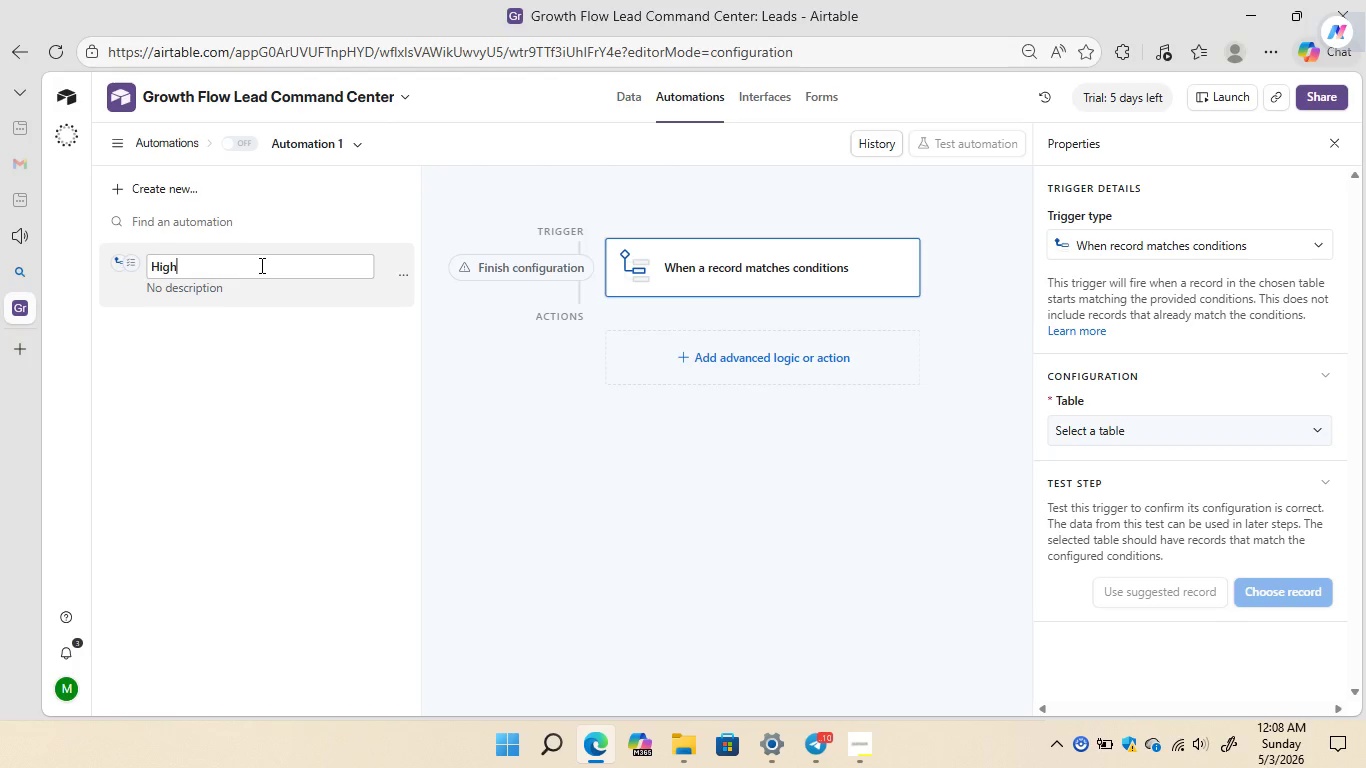 
type( Value Alert)
 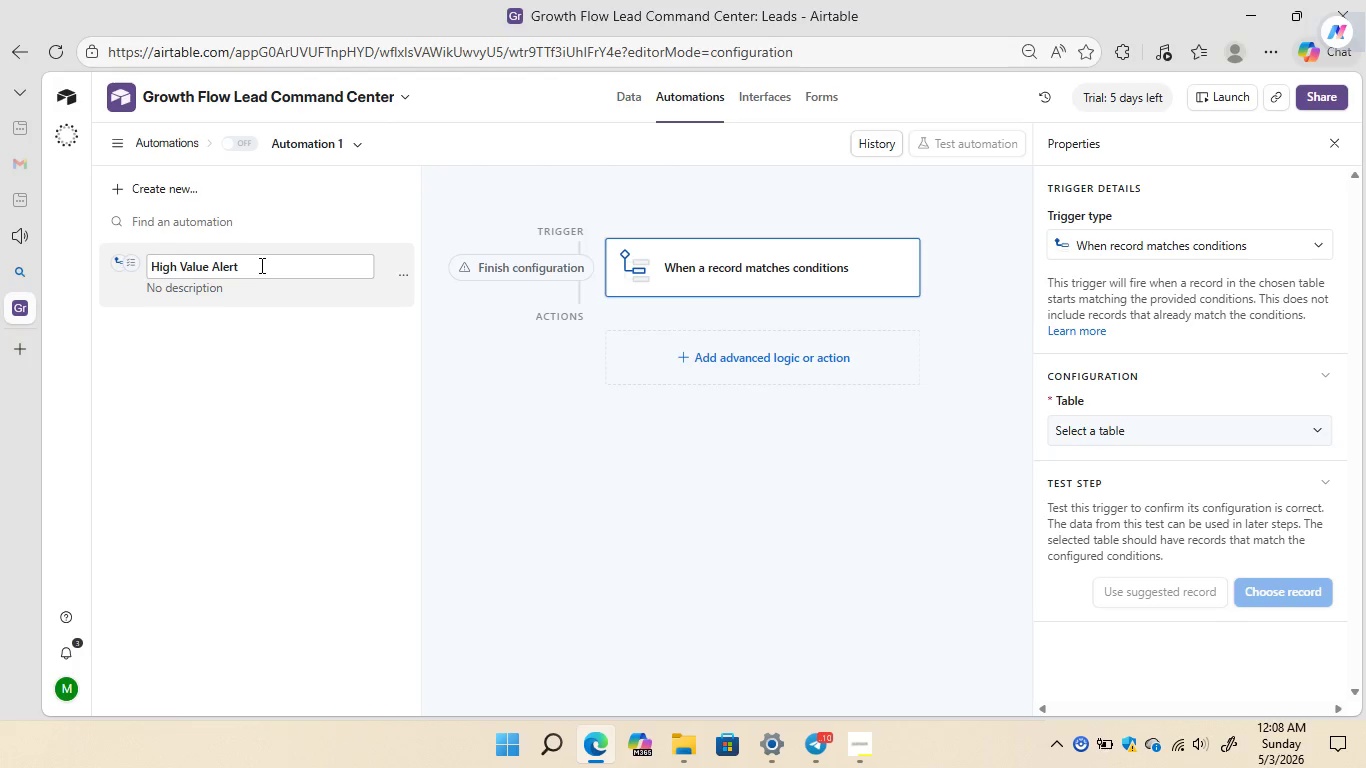 
key(Enter)
 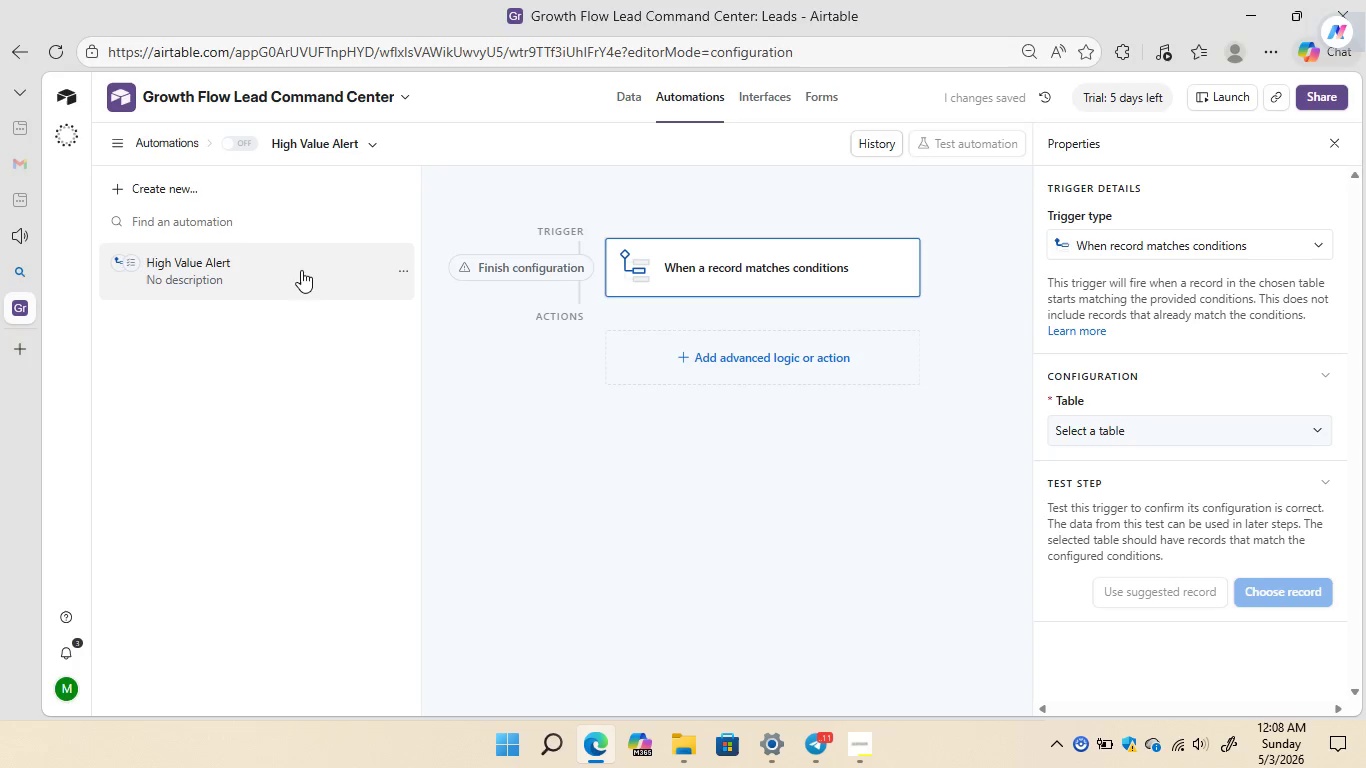 
wait(10.66)
 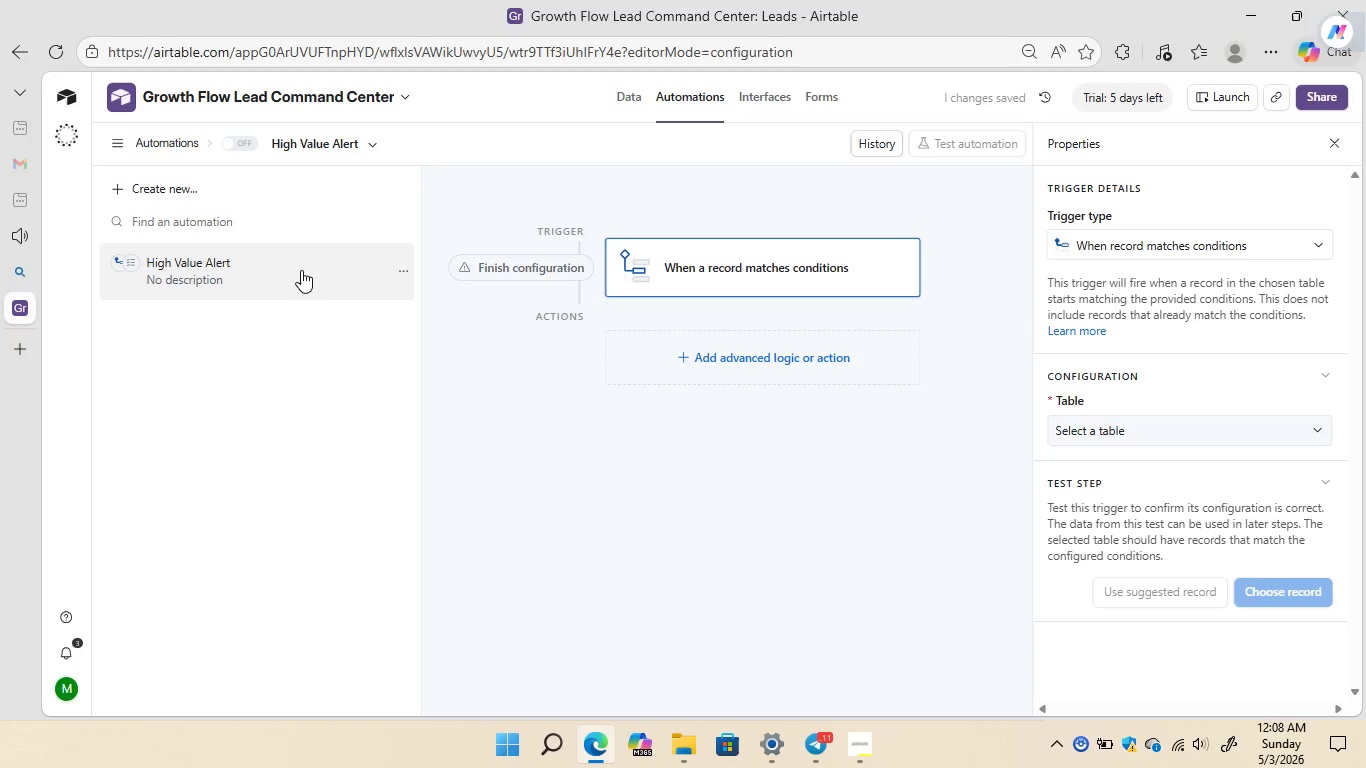 
left_click([1310, 427])
 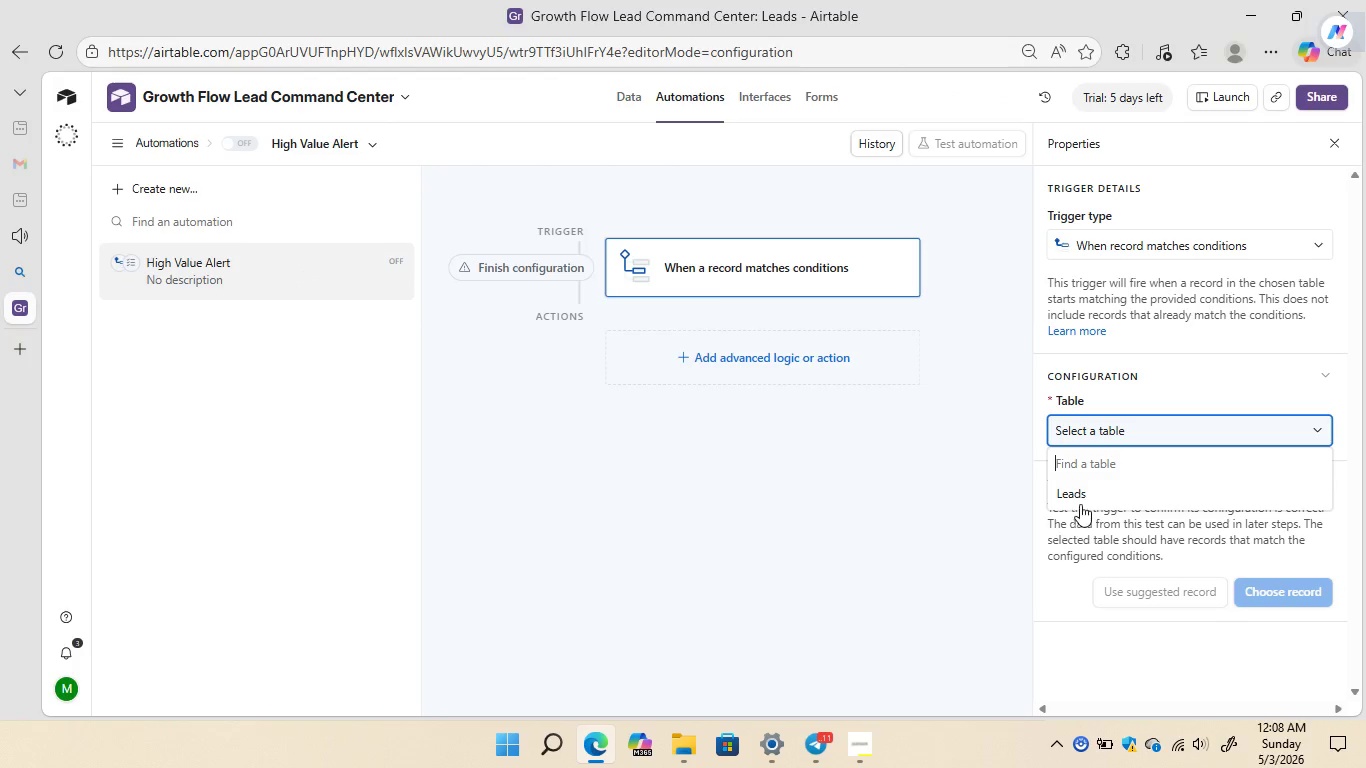 
left_click([1077, 489])
 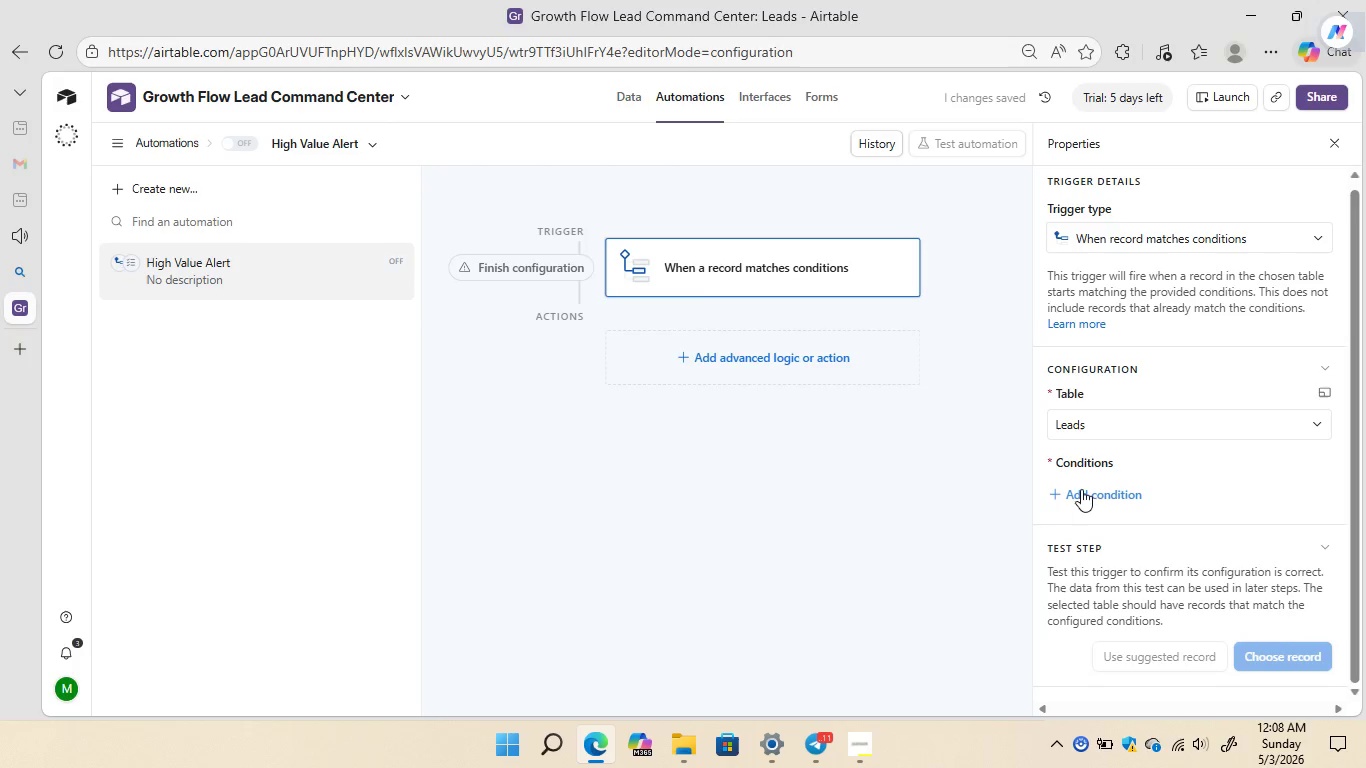 
left_click([1085, 489])
 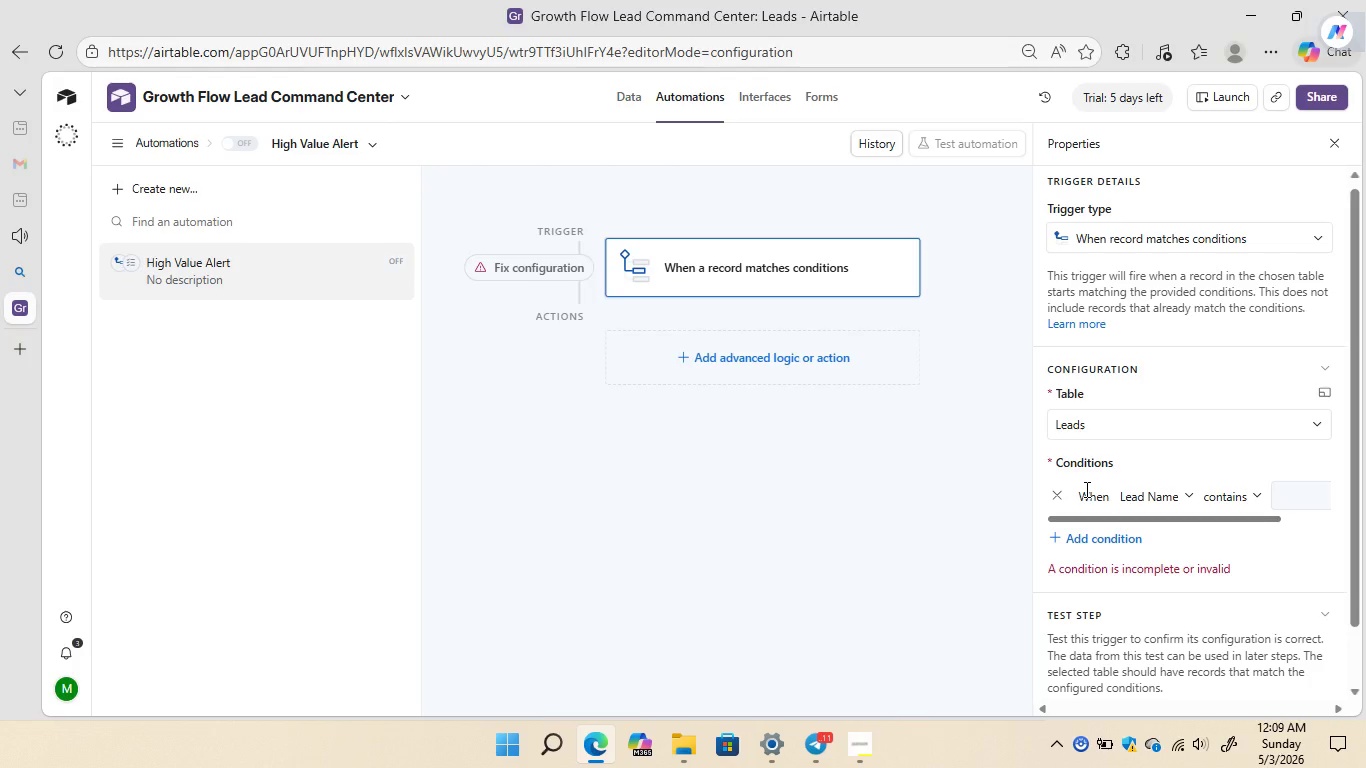 
wait(17.05)
 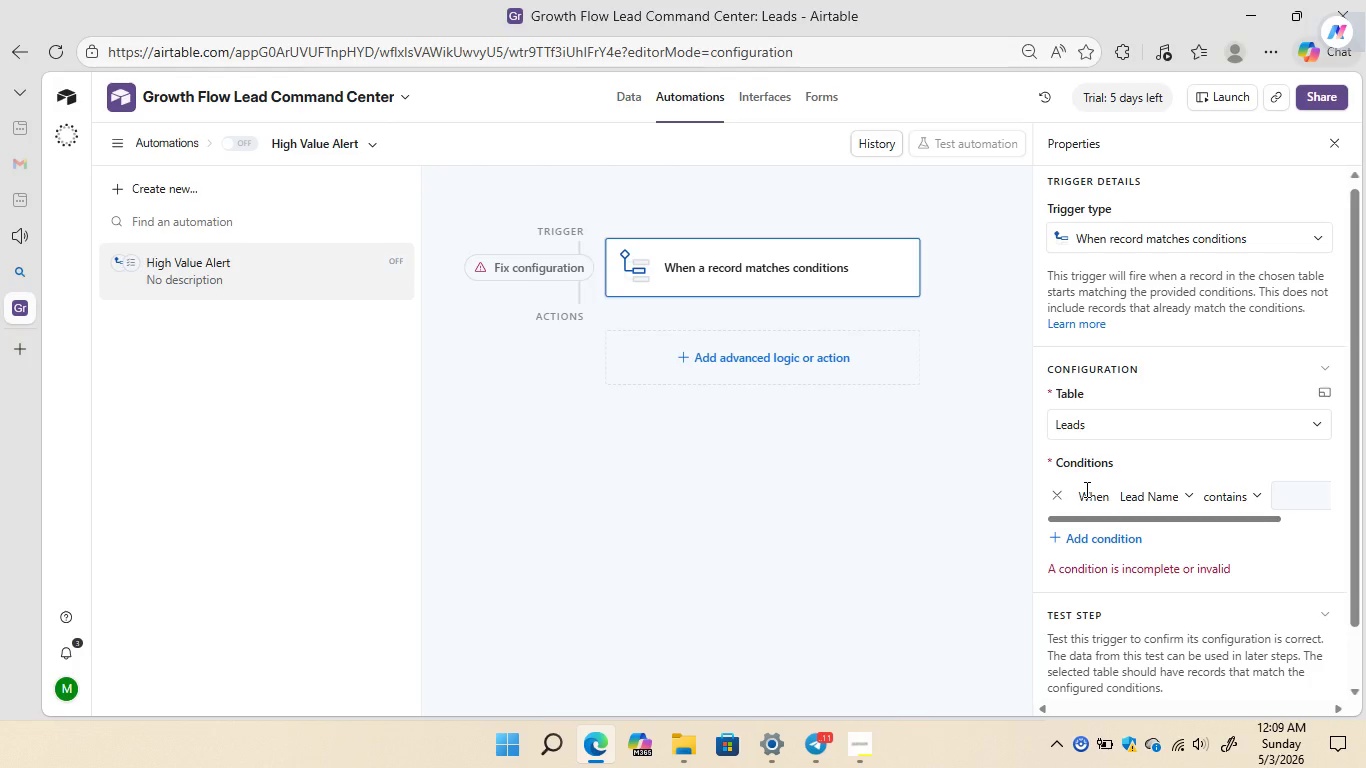 
left_click([1179, 498])
 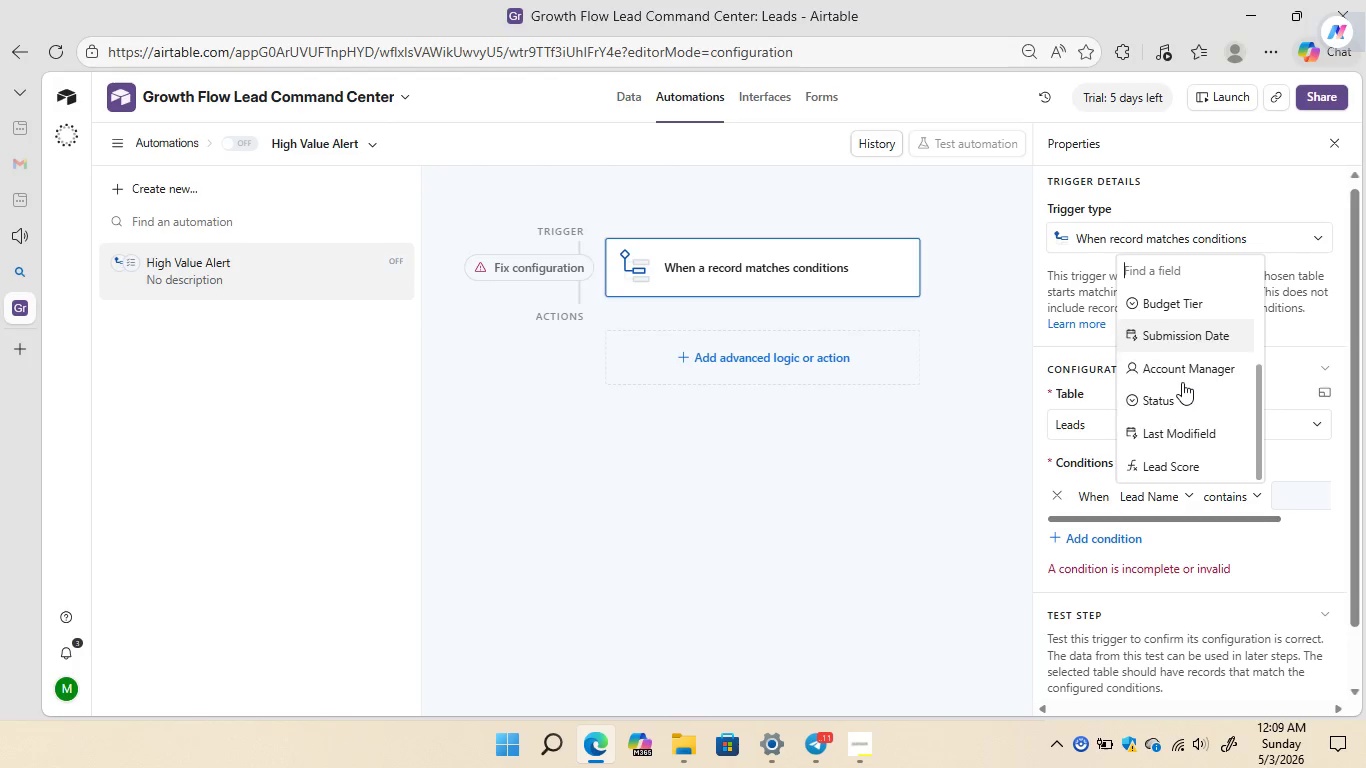 
wait(6.16)
 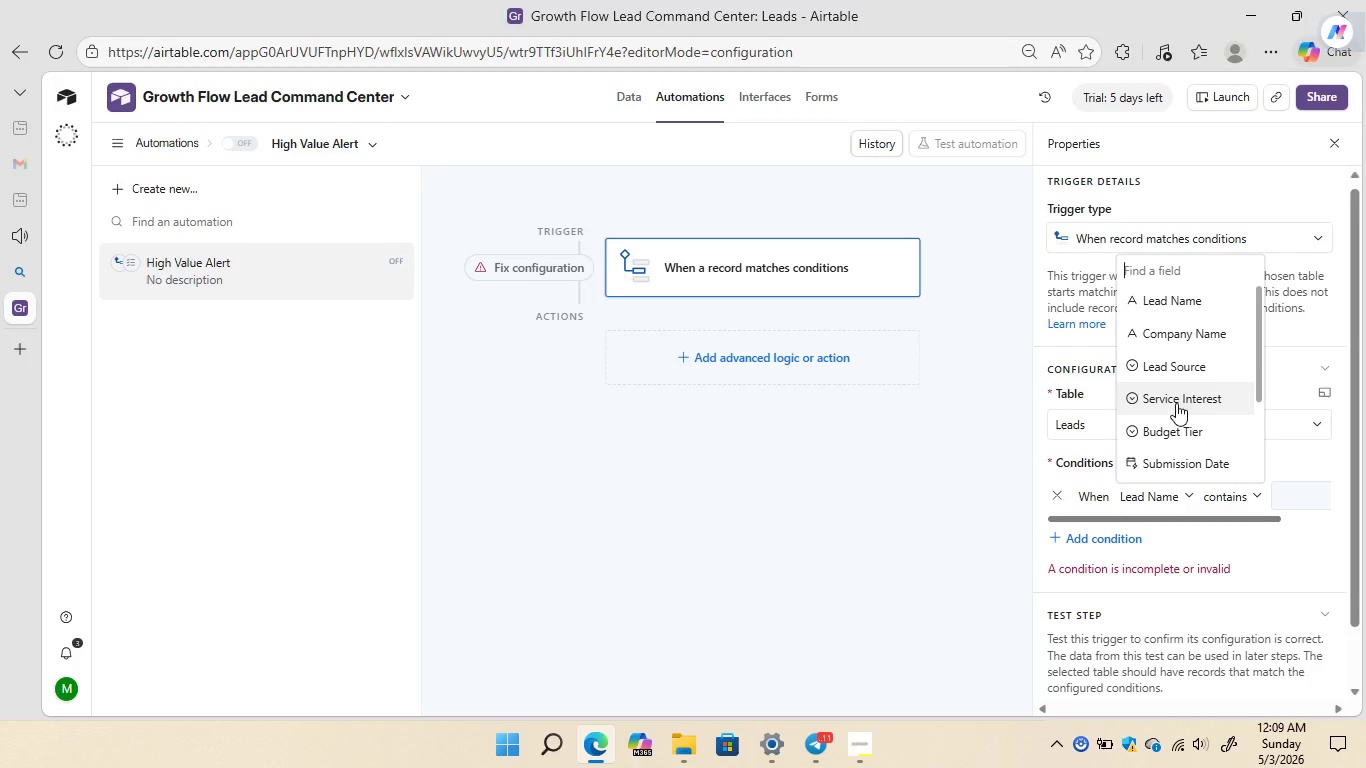 
left_click([1183, 460])
 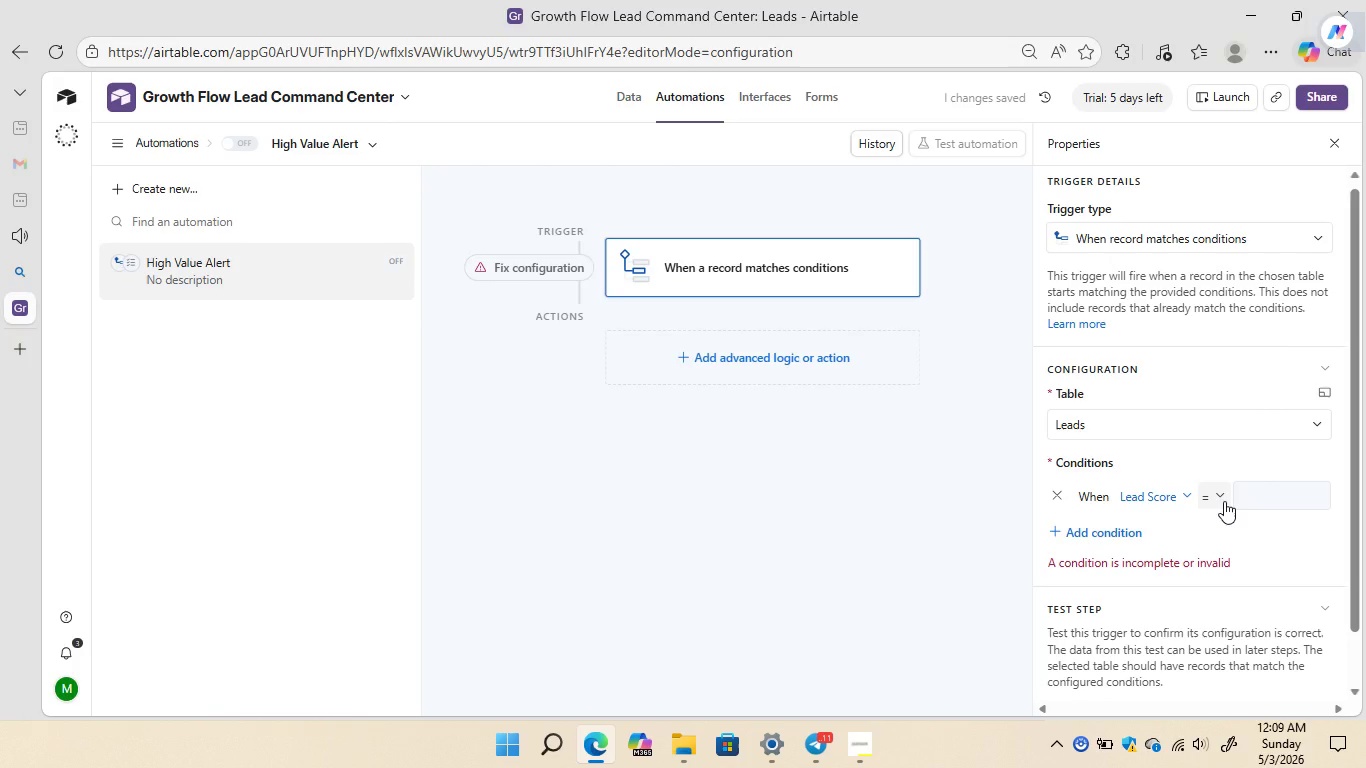 
wait(5.34)
 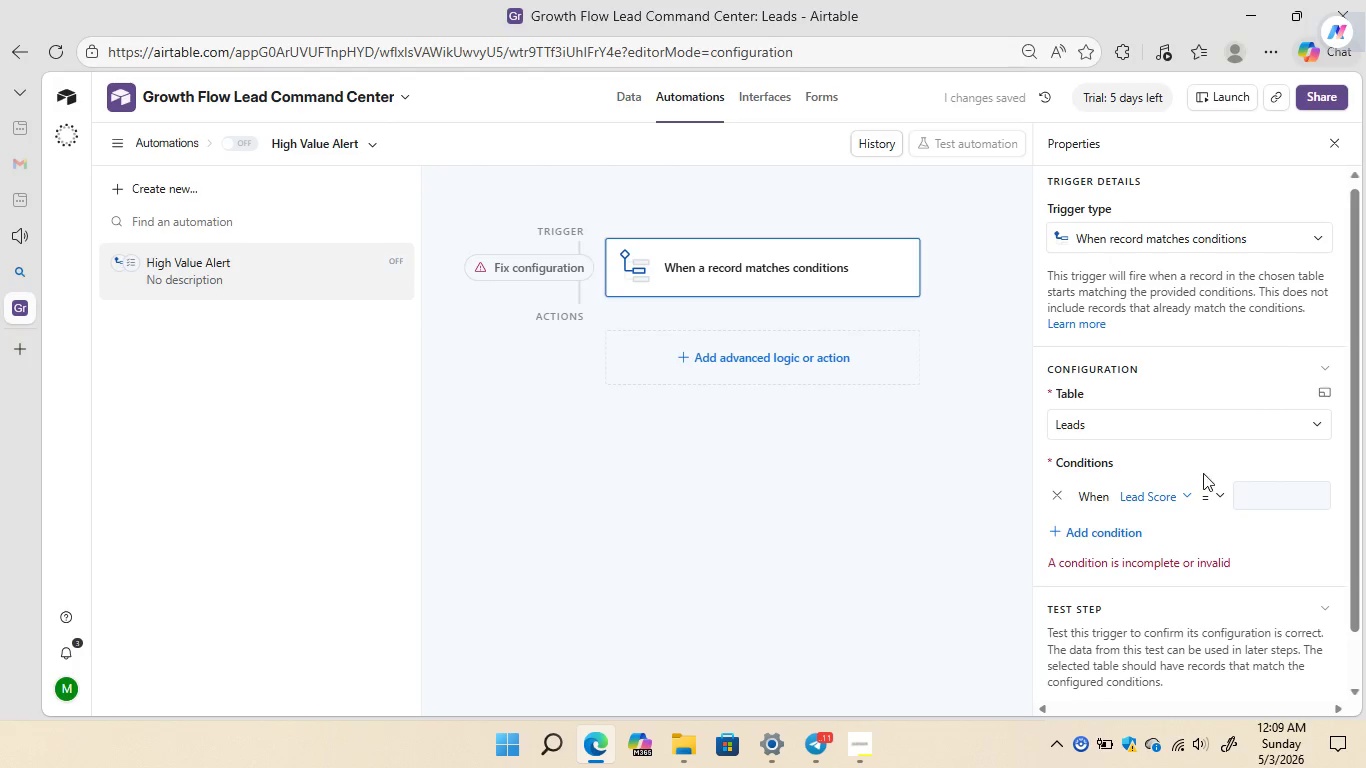 
left_click([1224, 501])
 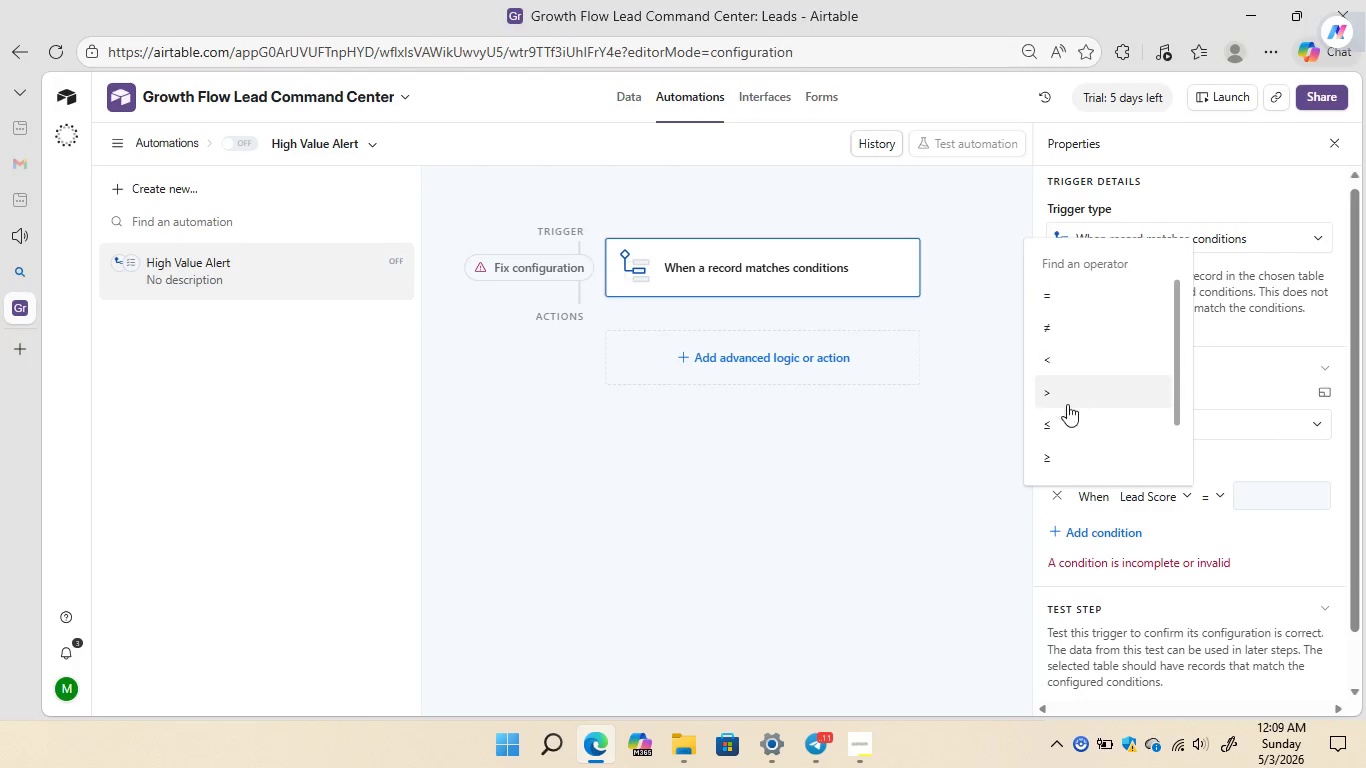 
left_click([1052, 455])
 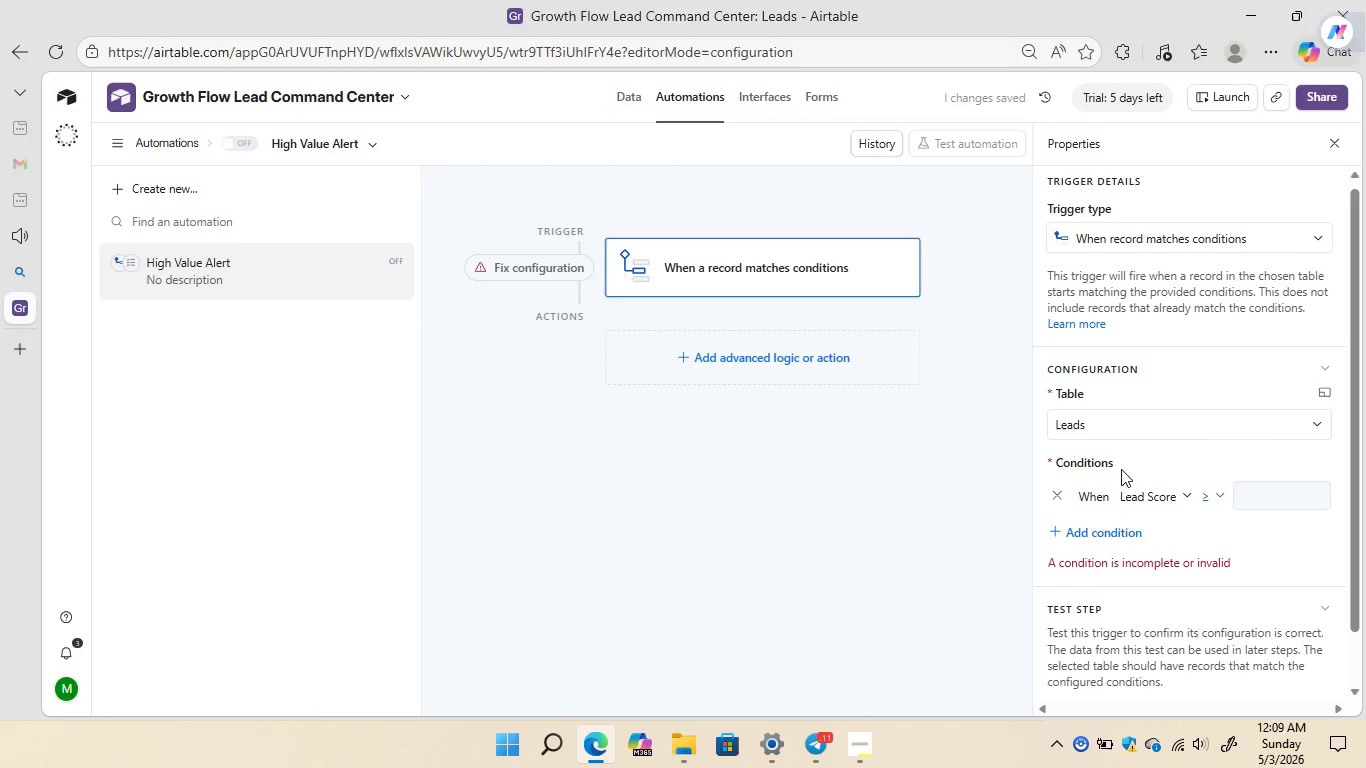 
left_click([1251, 501])
 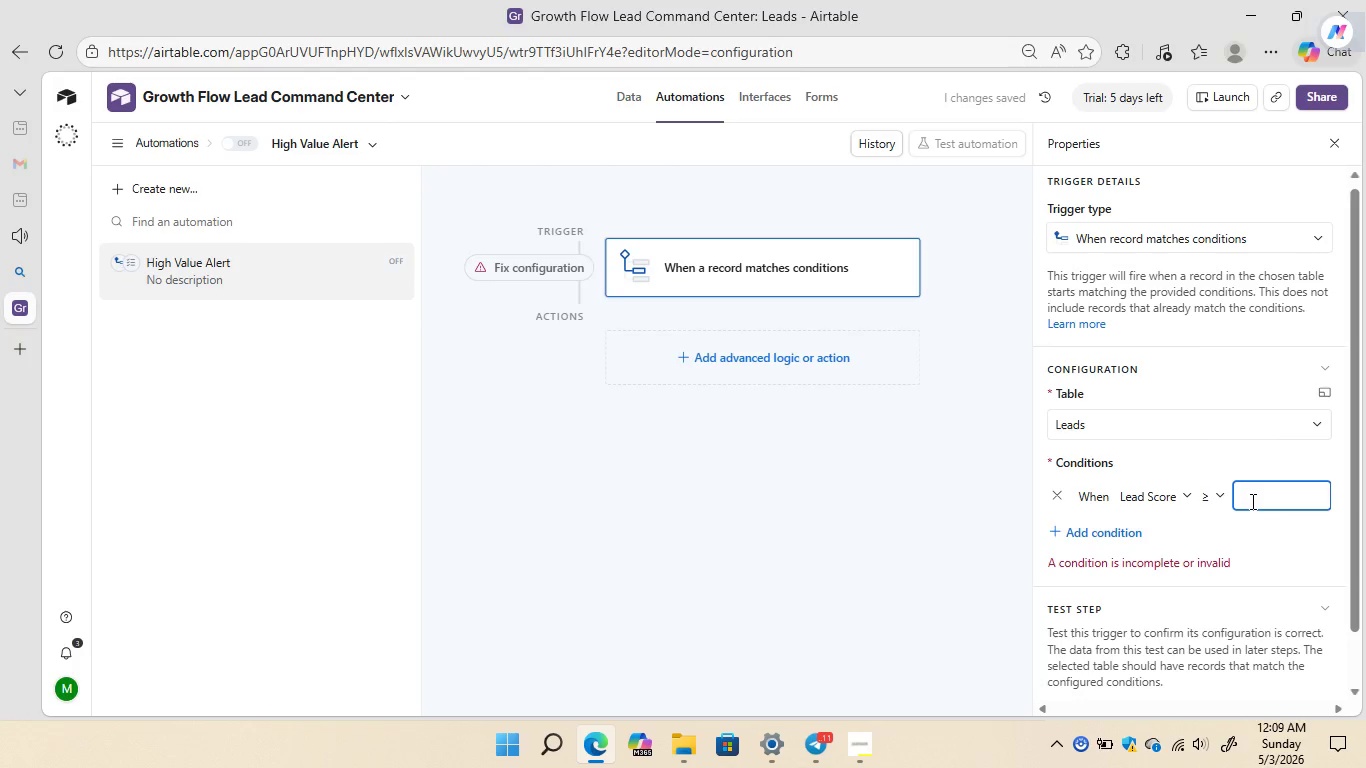 
type(70)
 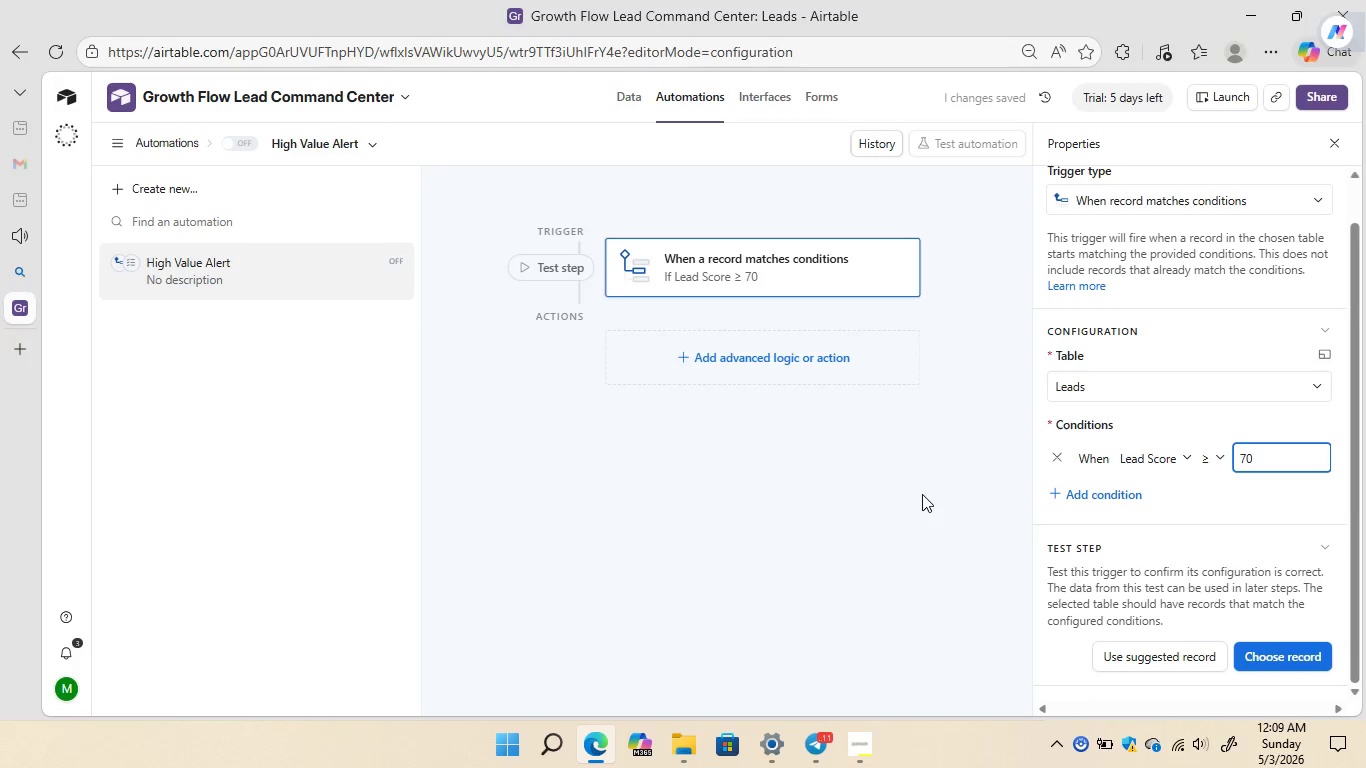 
wait(5.03)
 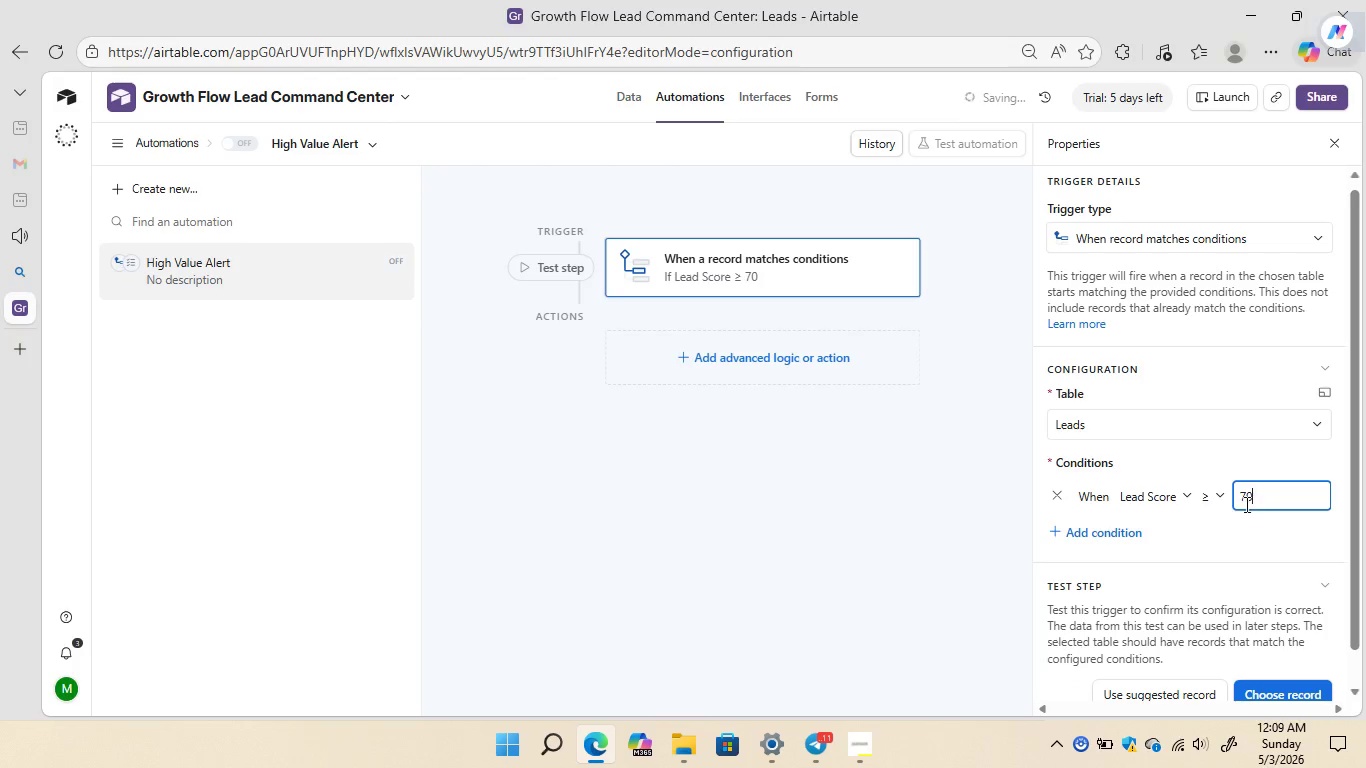 
left_click([750, 358])
 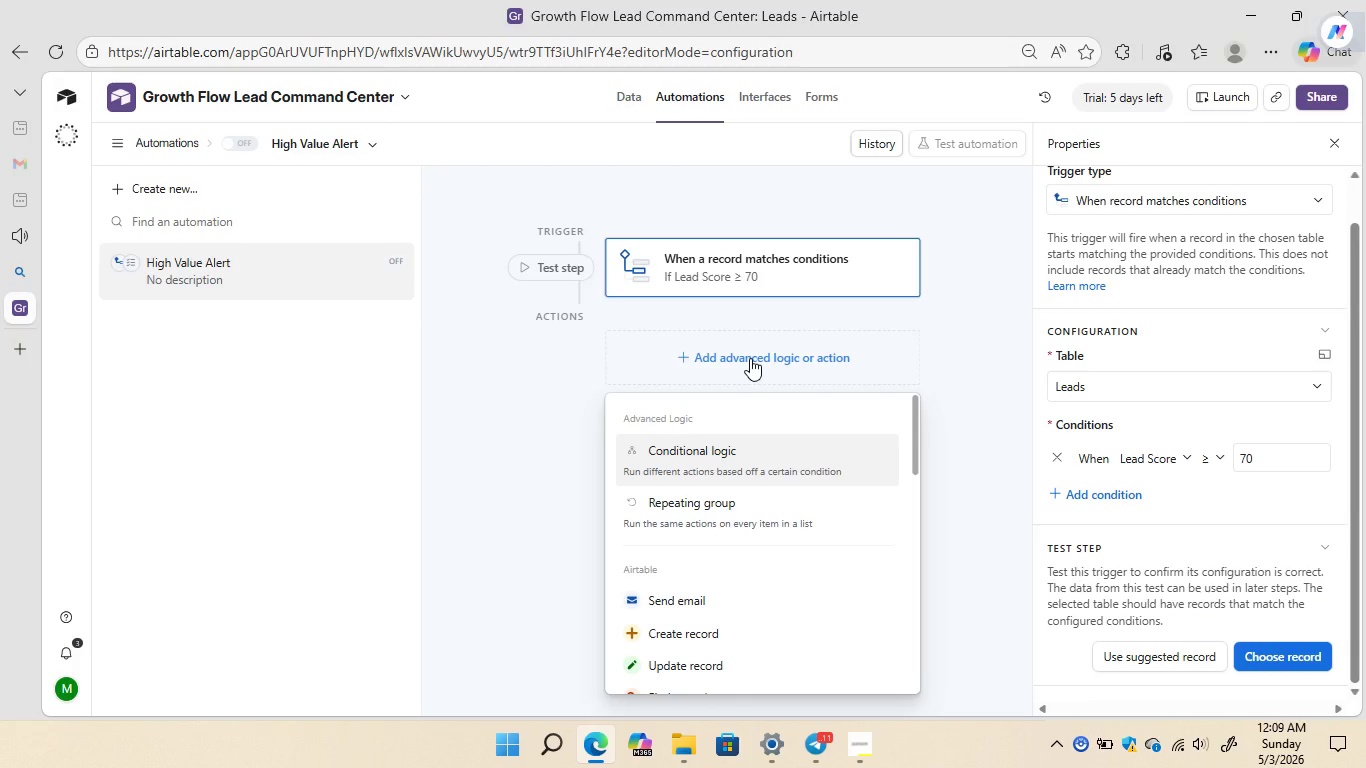 
wait(13.45)
 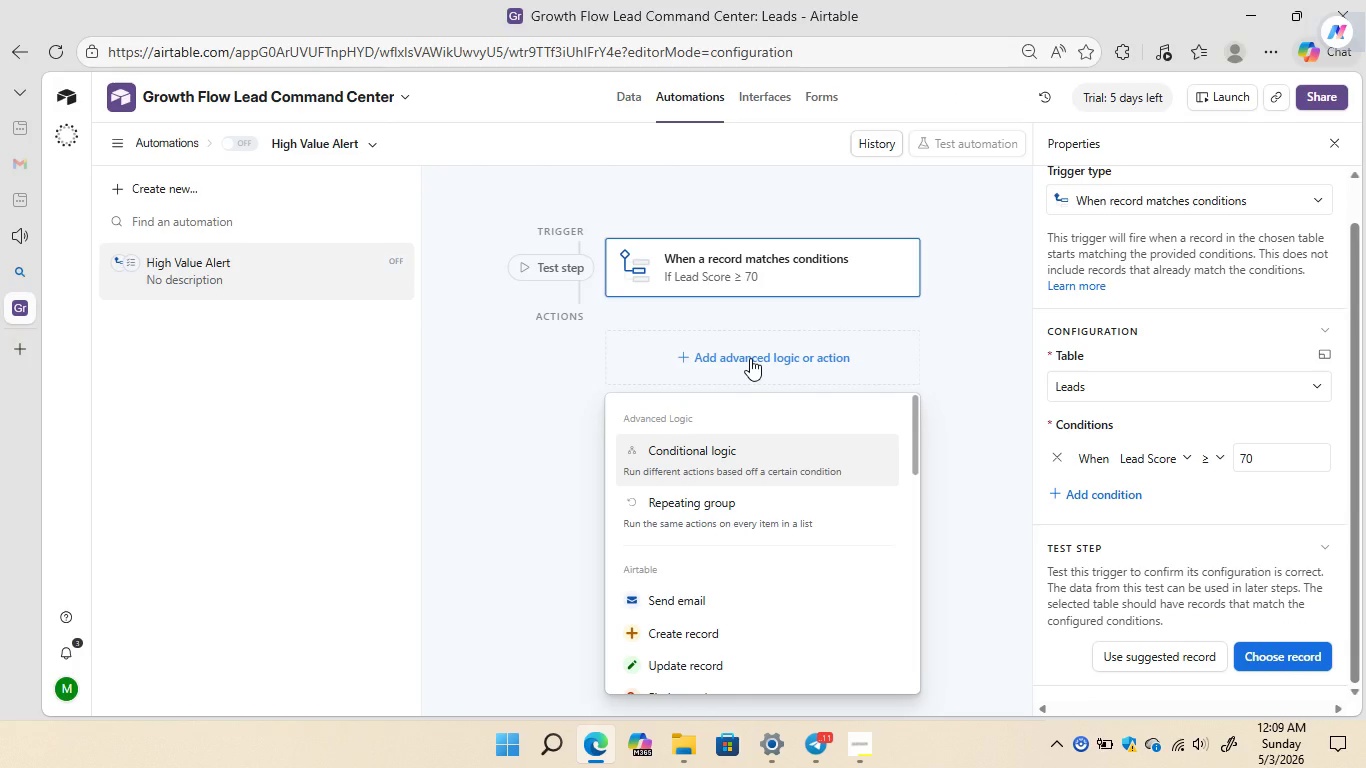 
left_click([693, 600])
 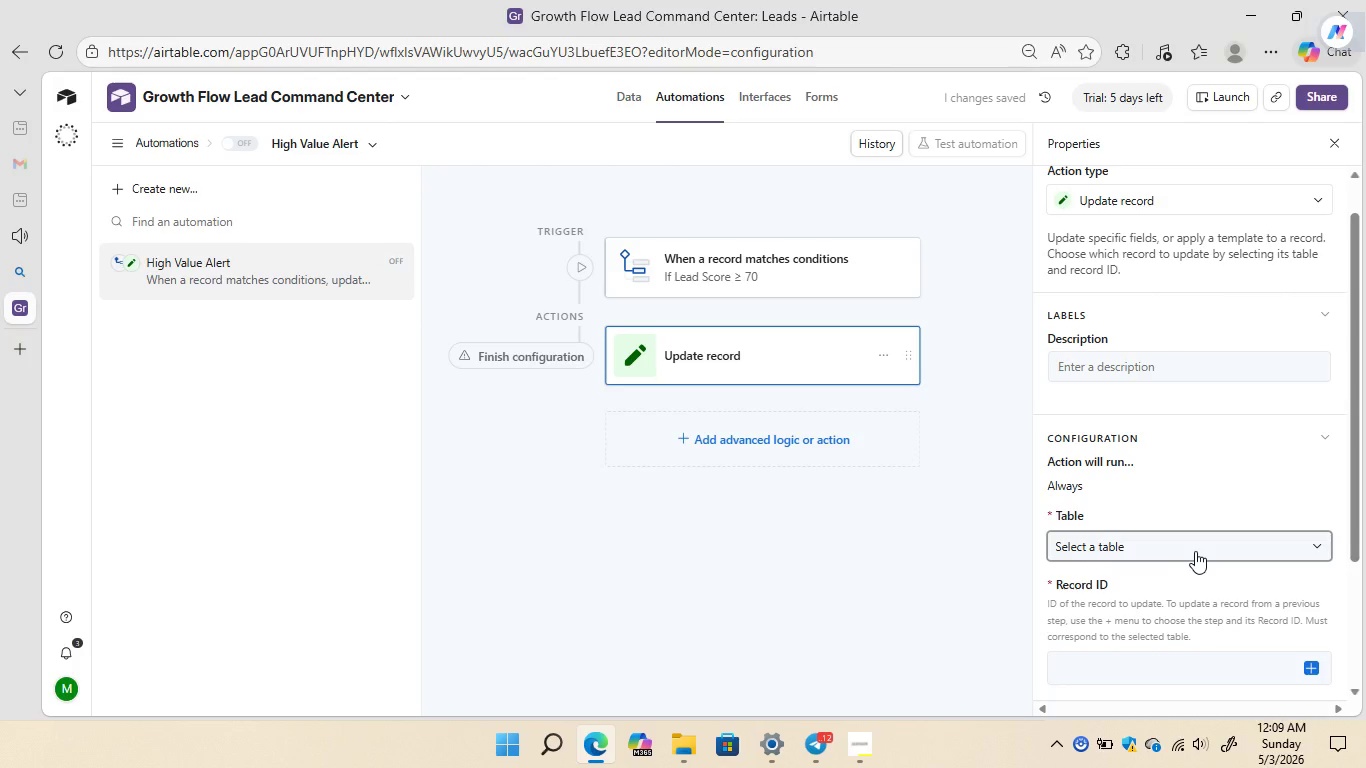 
wait(5.83)
 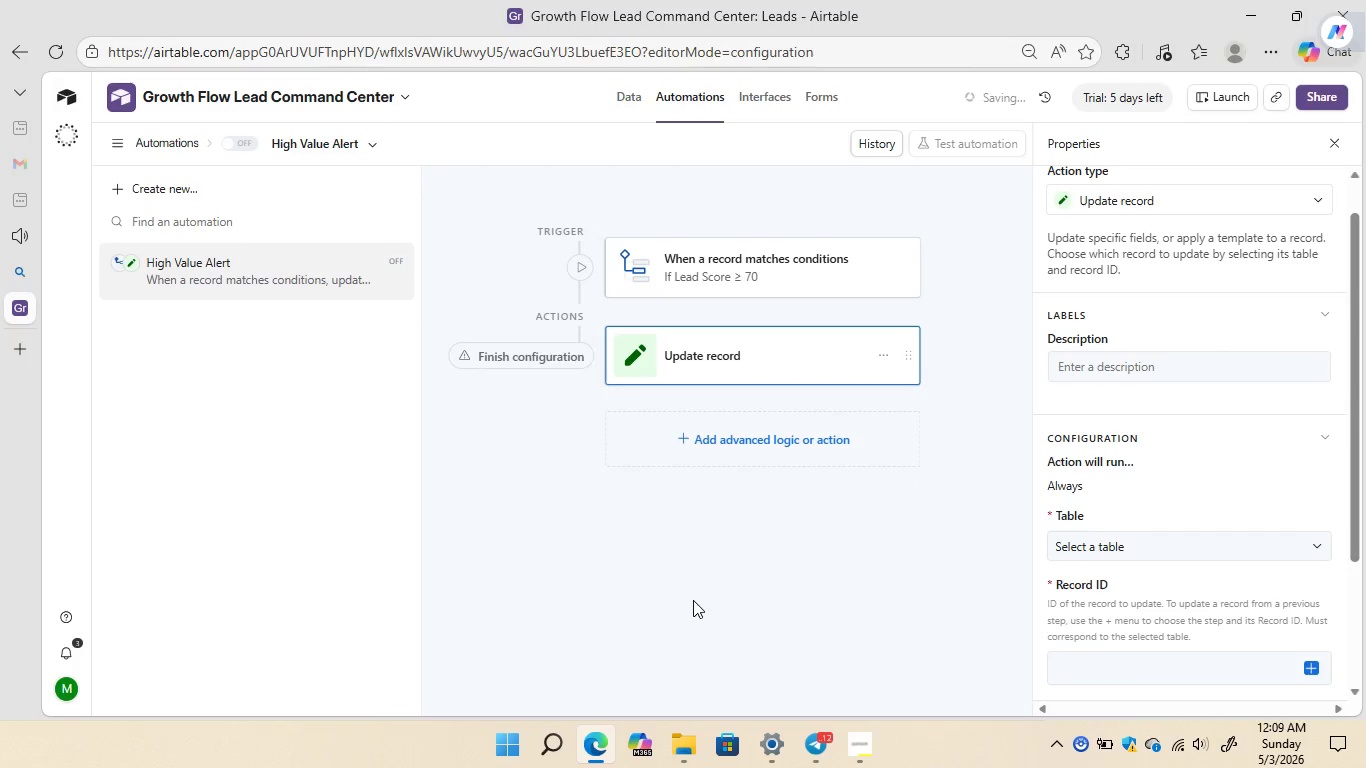 
left_click([1195, 551])
 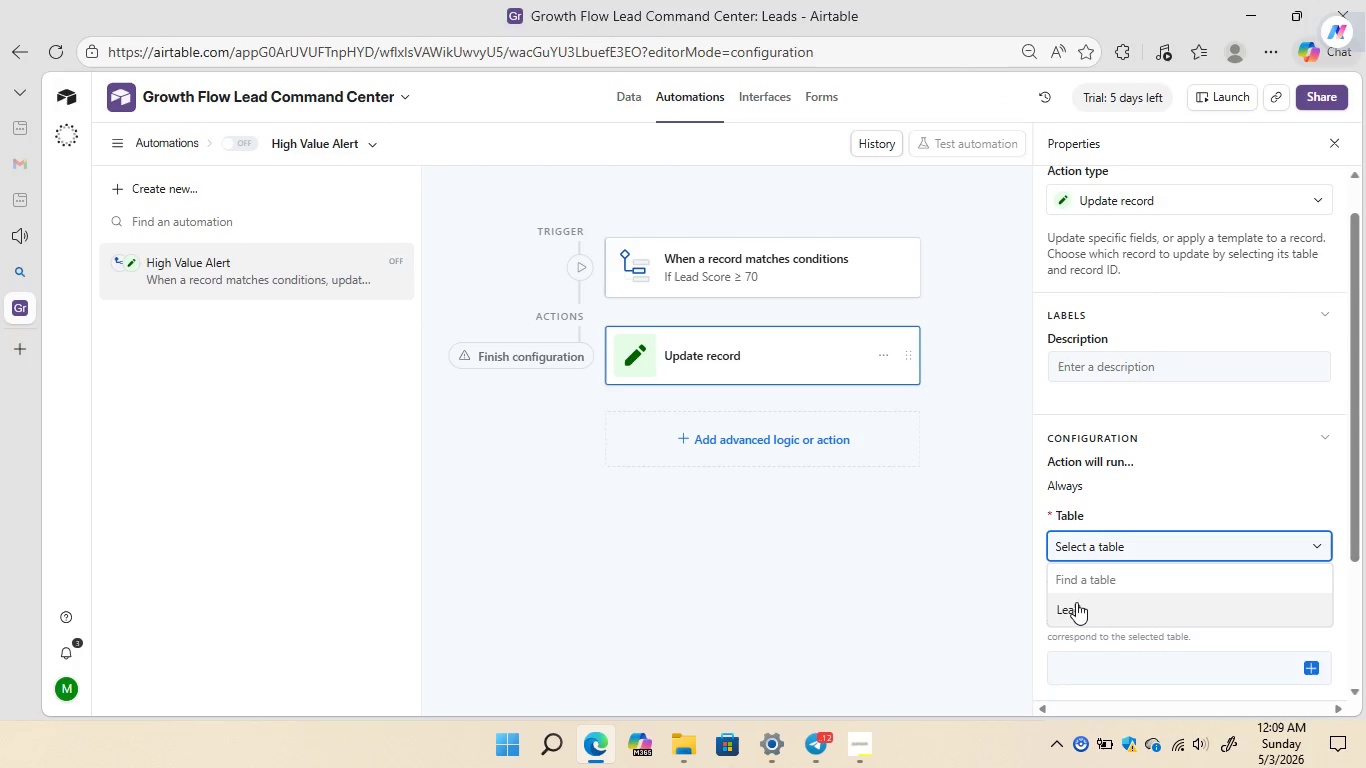 
left_click([1072, 605])
 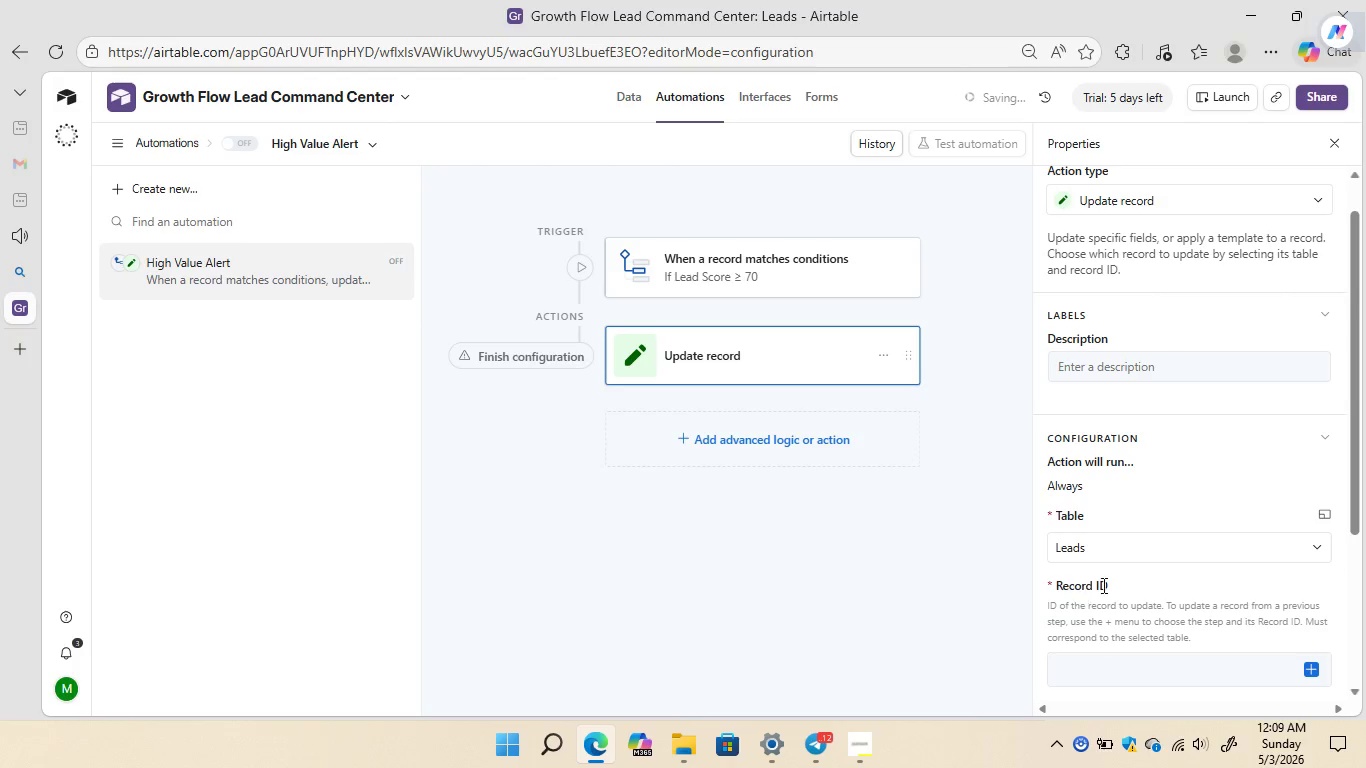 
mouse_move([1202, 500])
 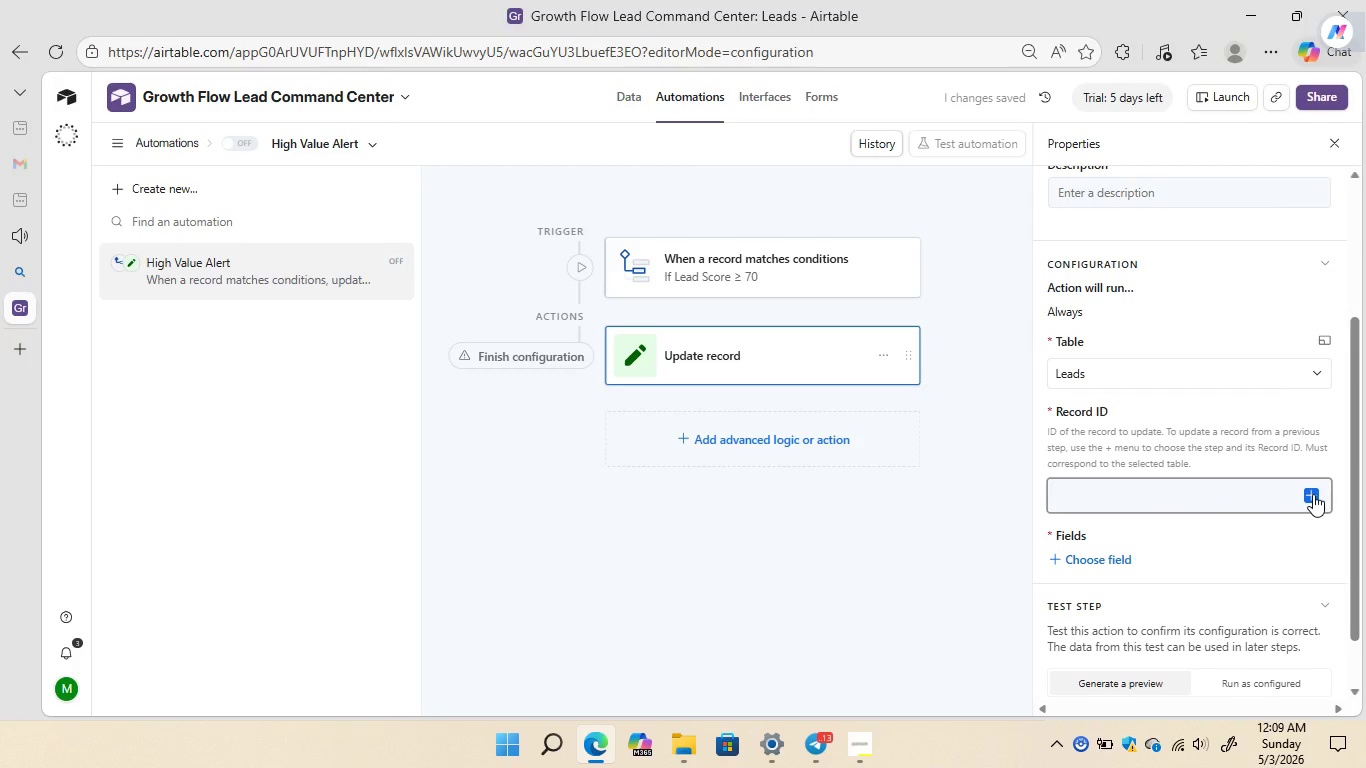 
left_click([1313, 494])
 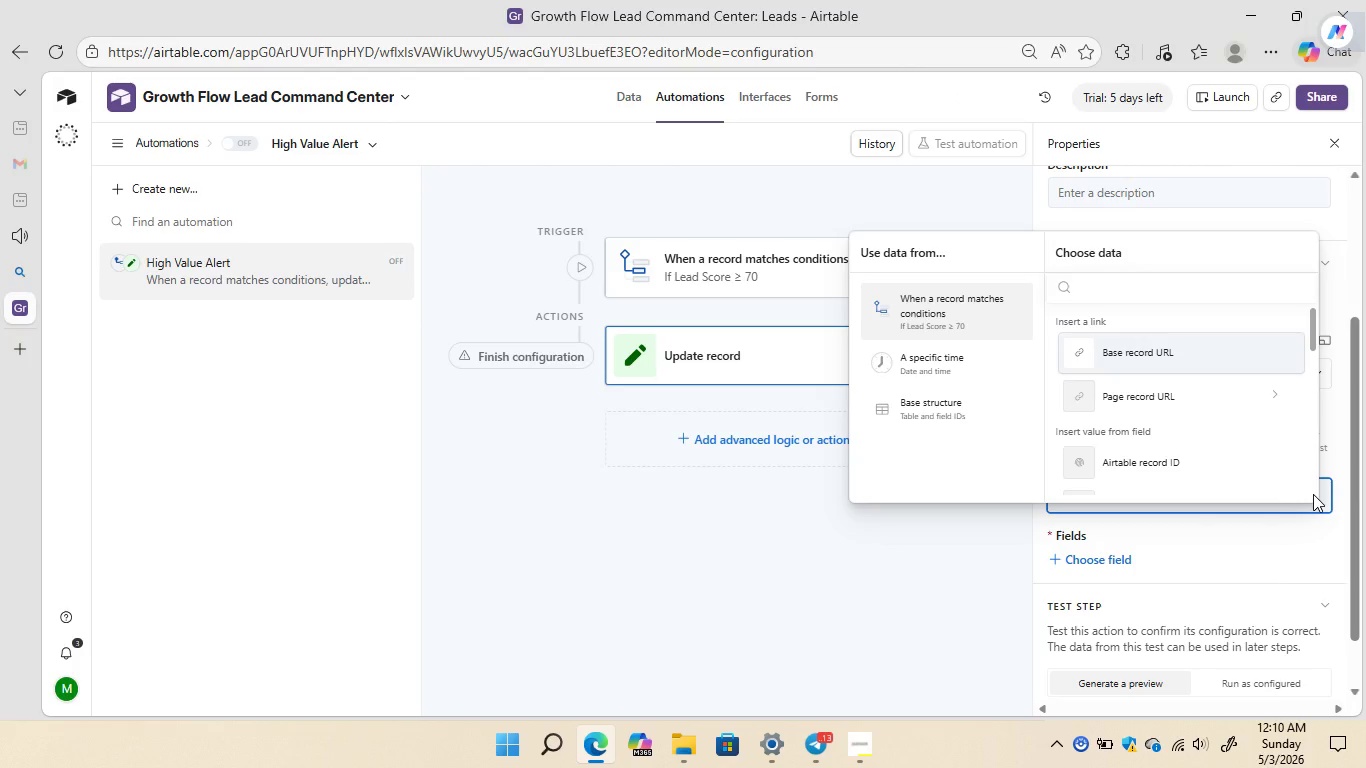 
wait(10.06)
 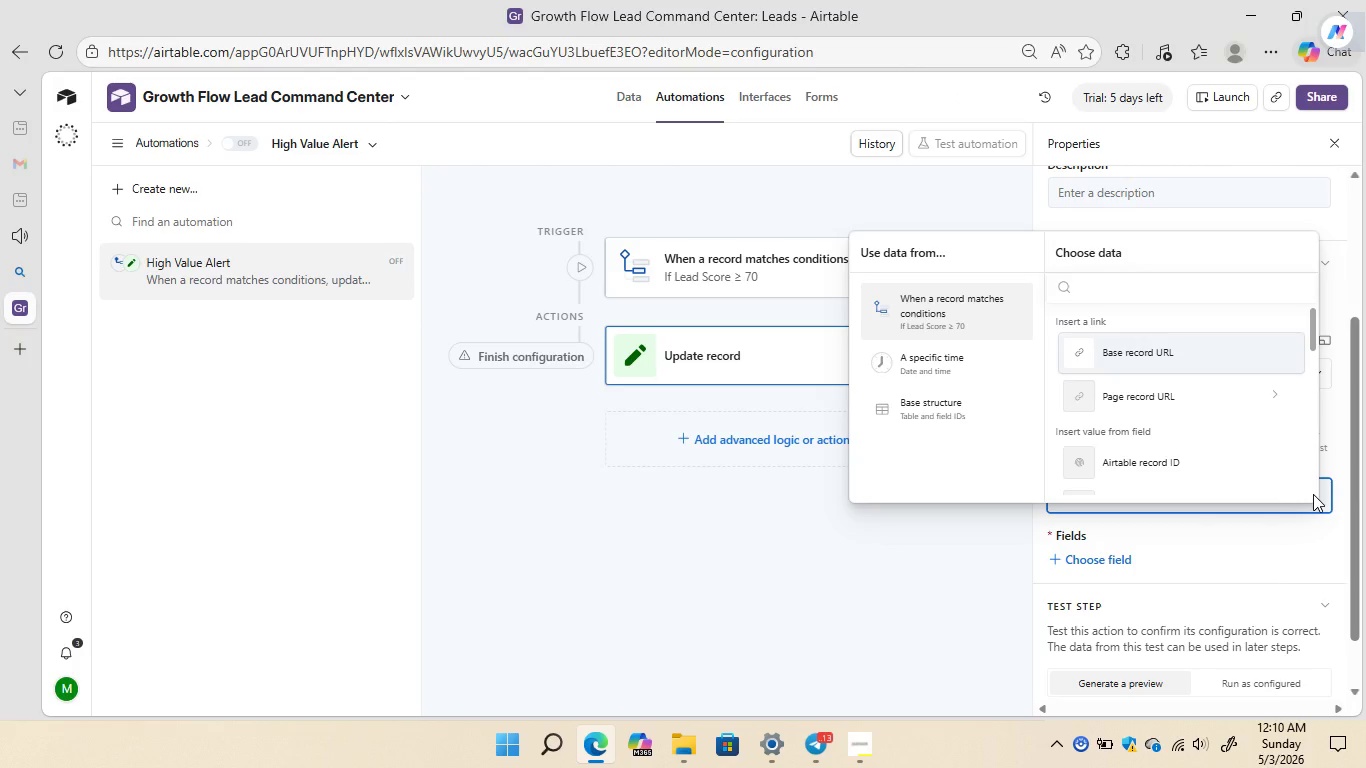 
left_click([934, 550])
 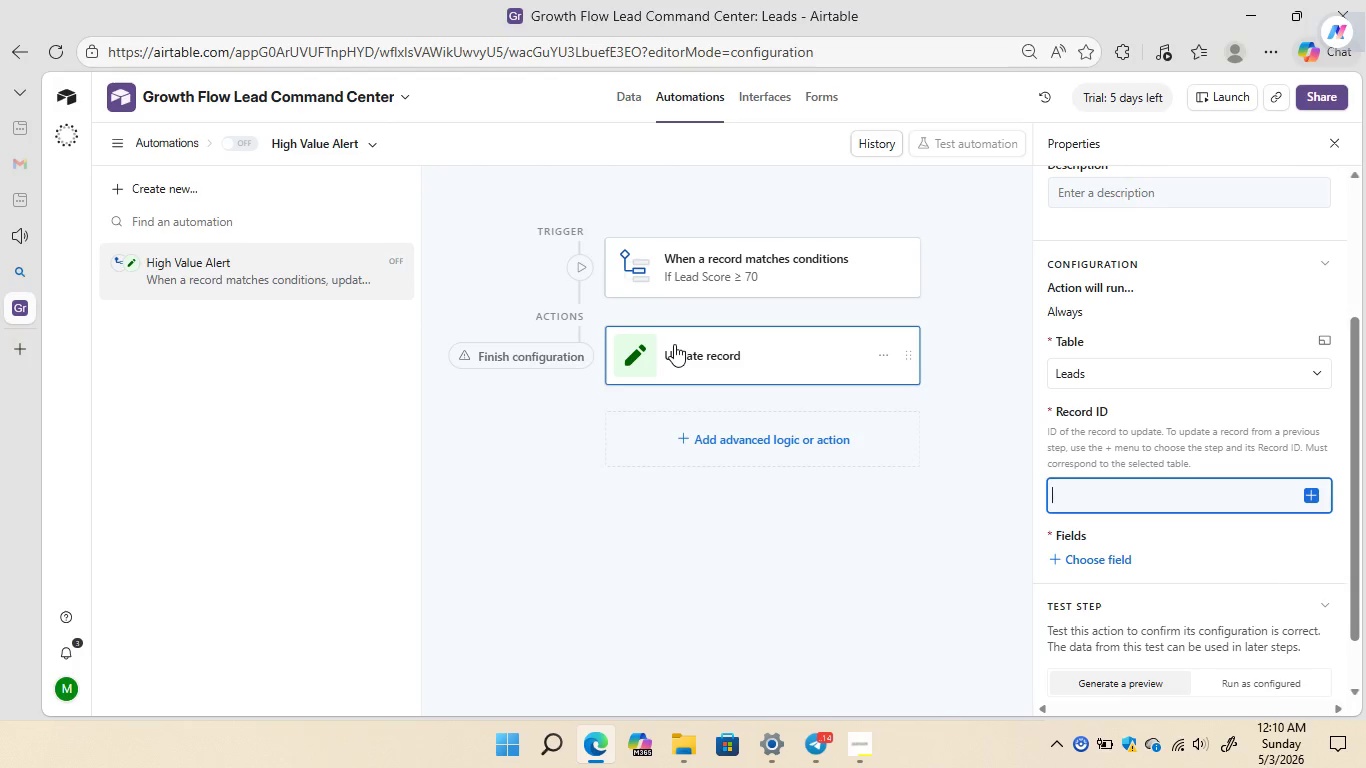 
right_click([674, 344])
 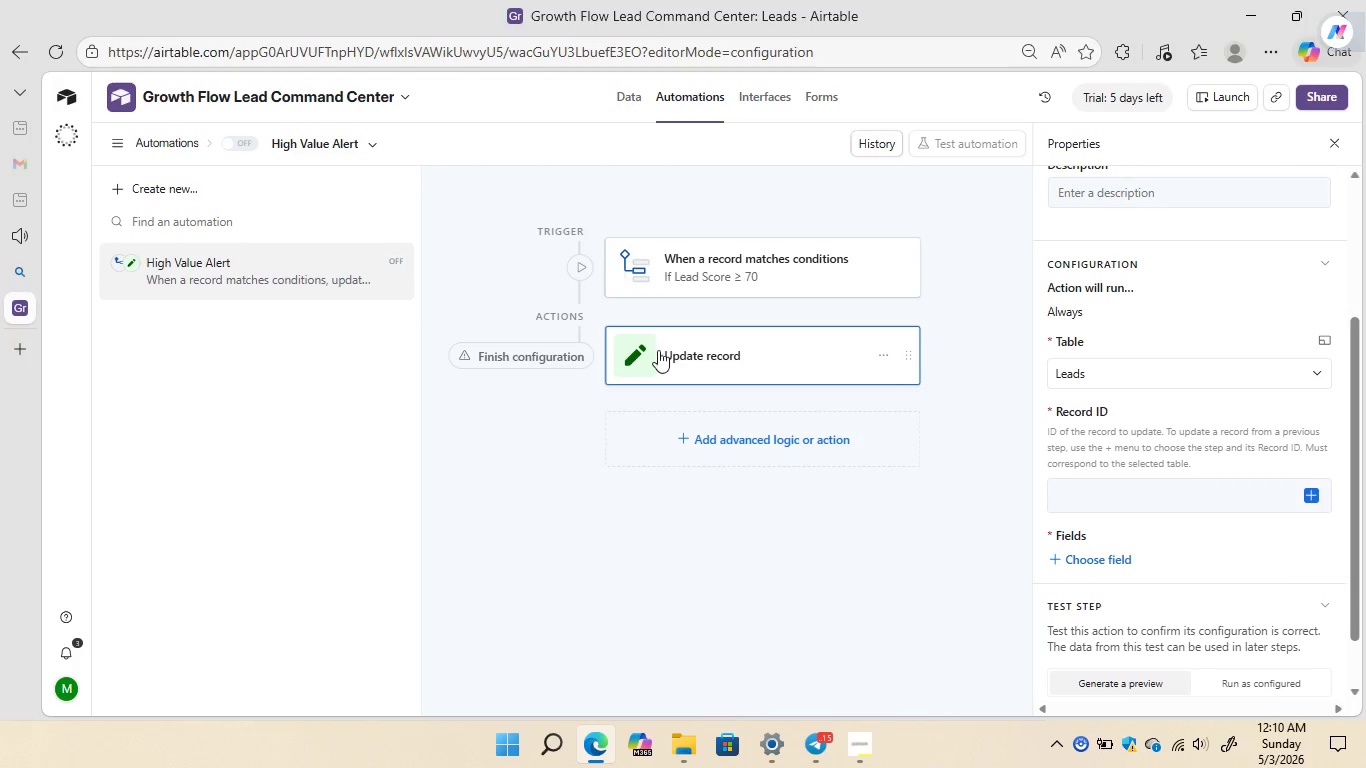 
mouse_move([596, 351])
 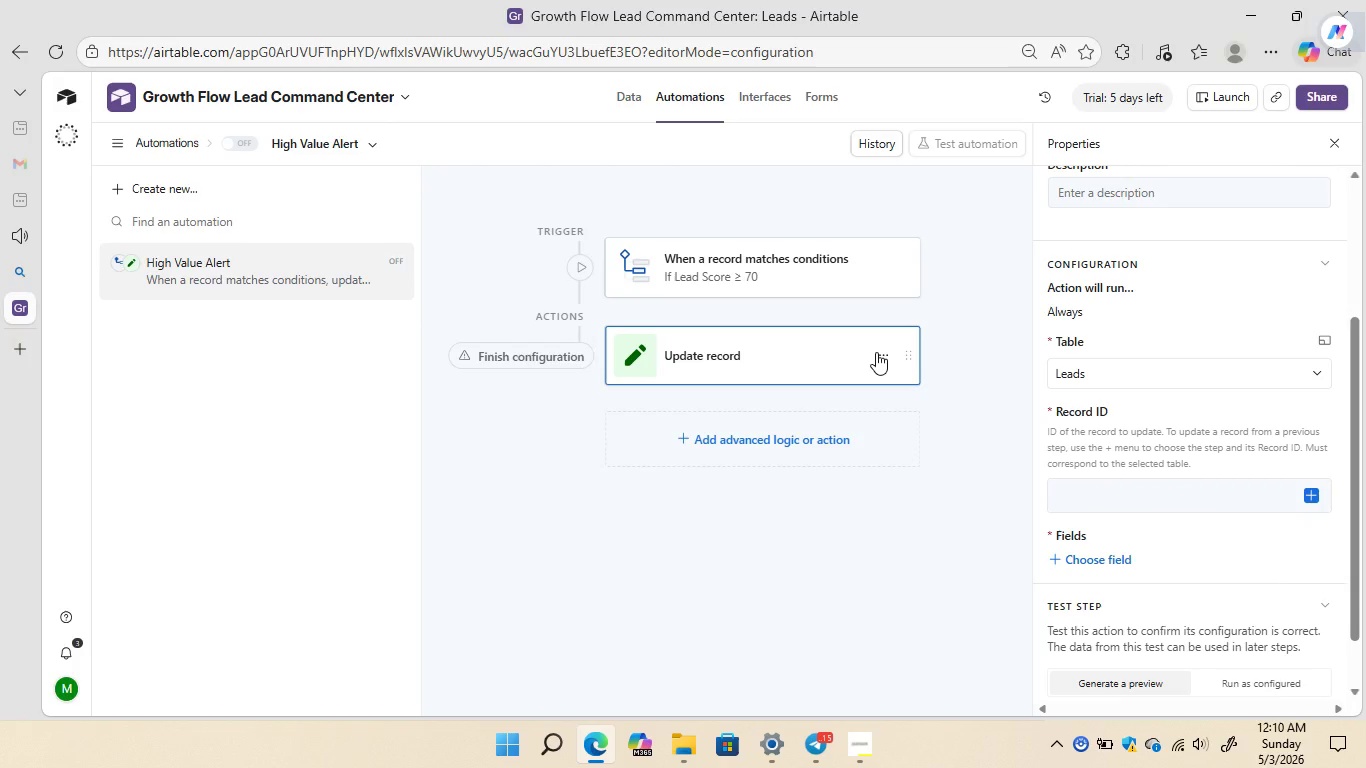 
left_click([876, 352])
 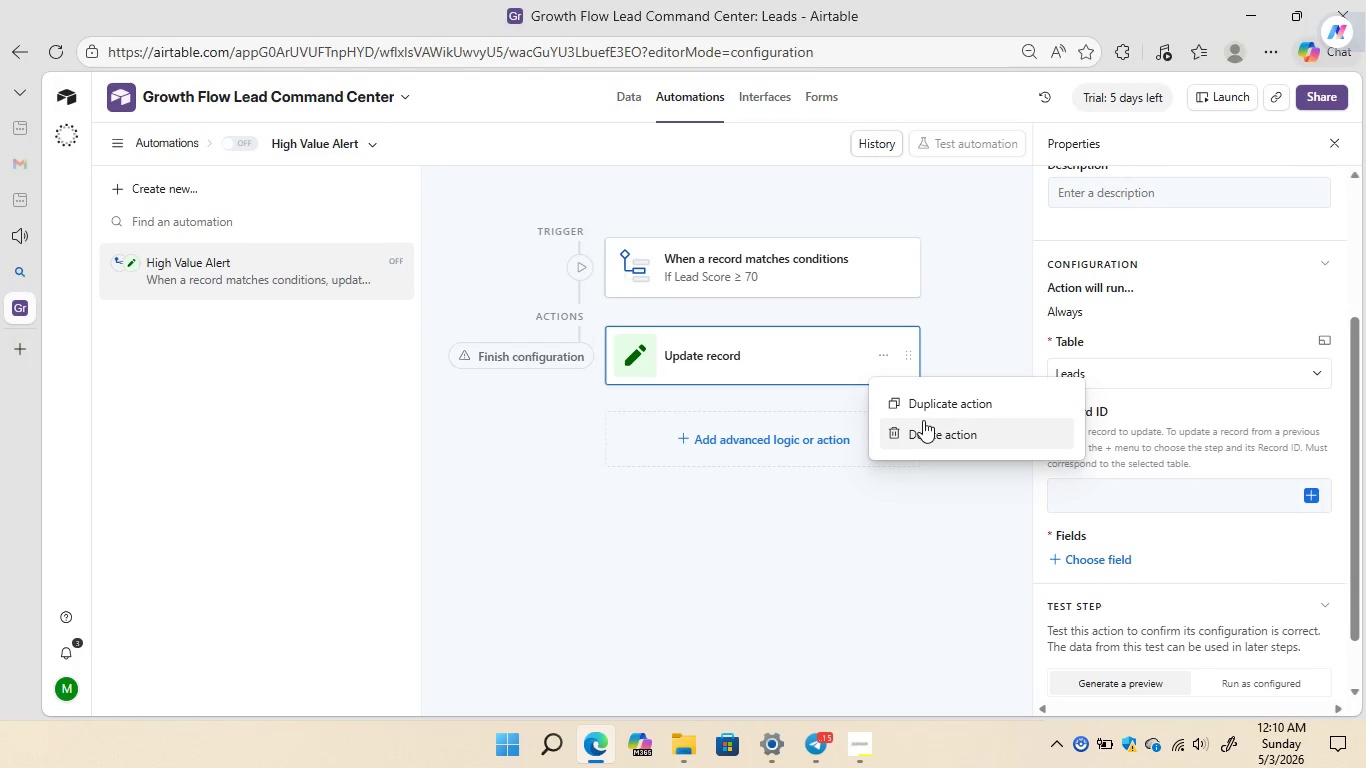 
left_click([923, 424])
 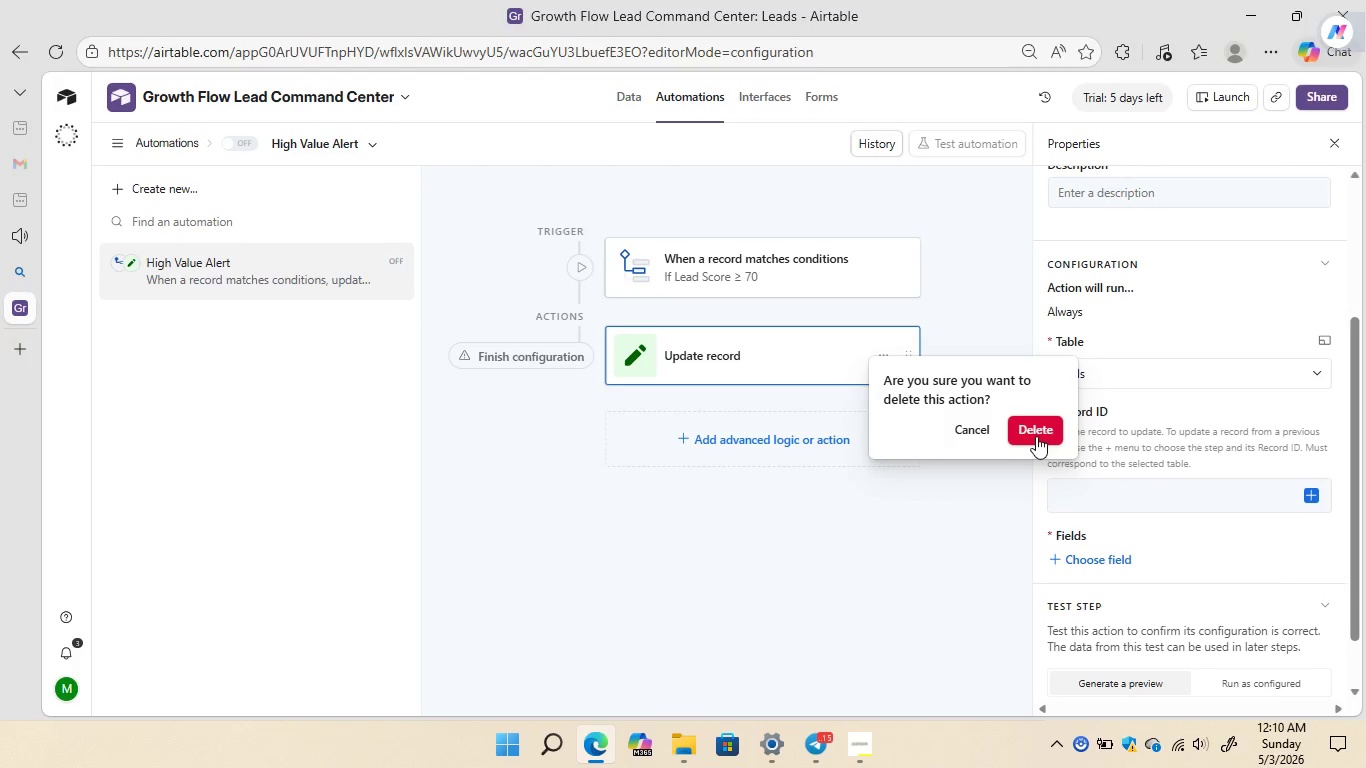 
left_click([1036, 435])
 